 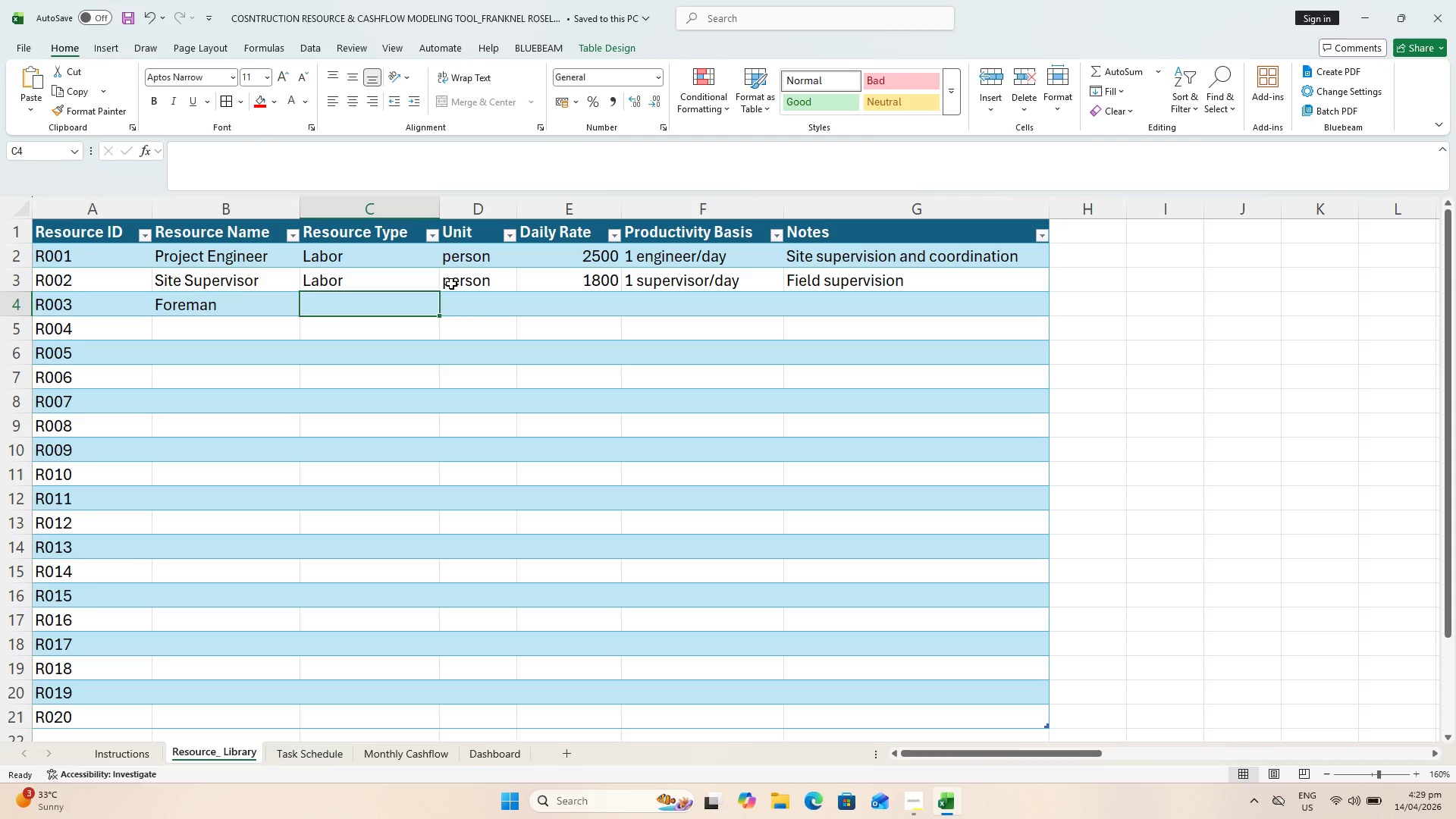 
type(LAbpo)
key(Backspace)
key(Backspace)
key(Backspace)
key(Backspace)
type(abor)
 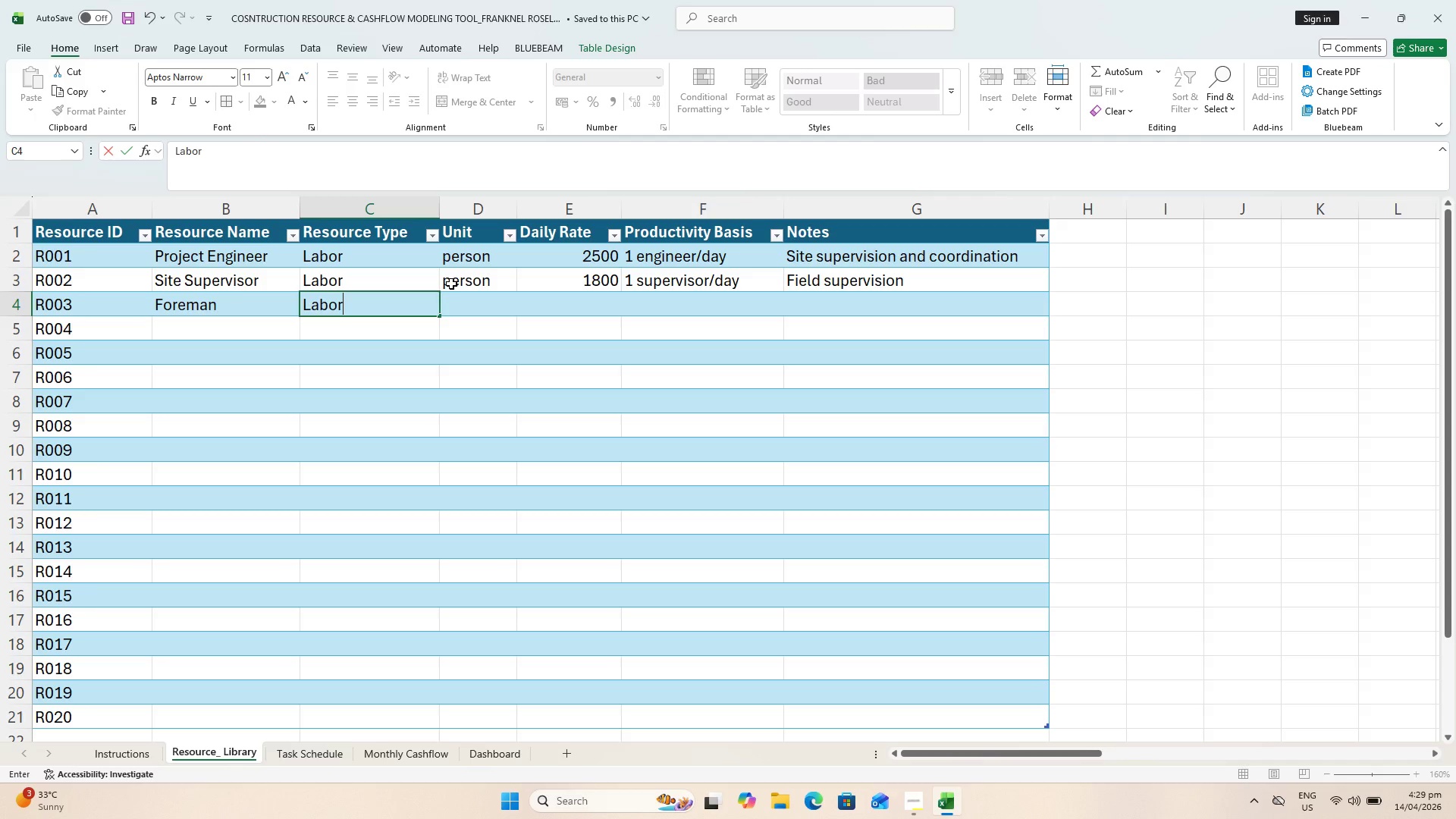 
key(ArrowRight)
 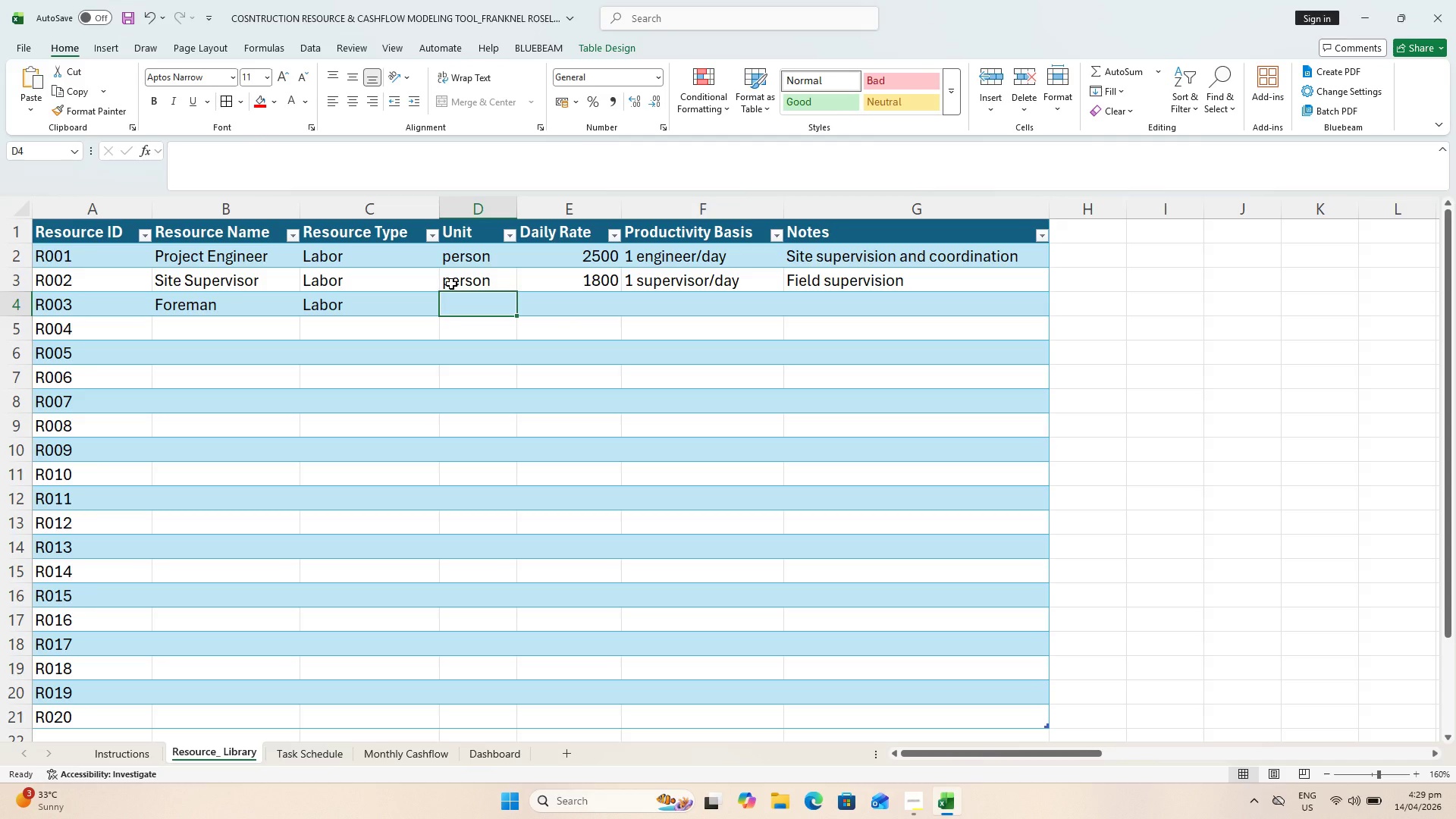 
type(per)
 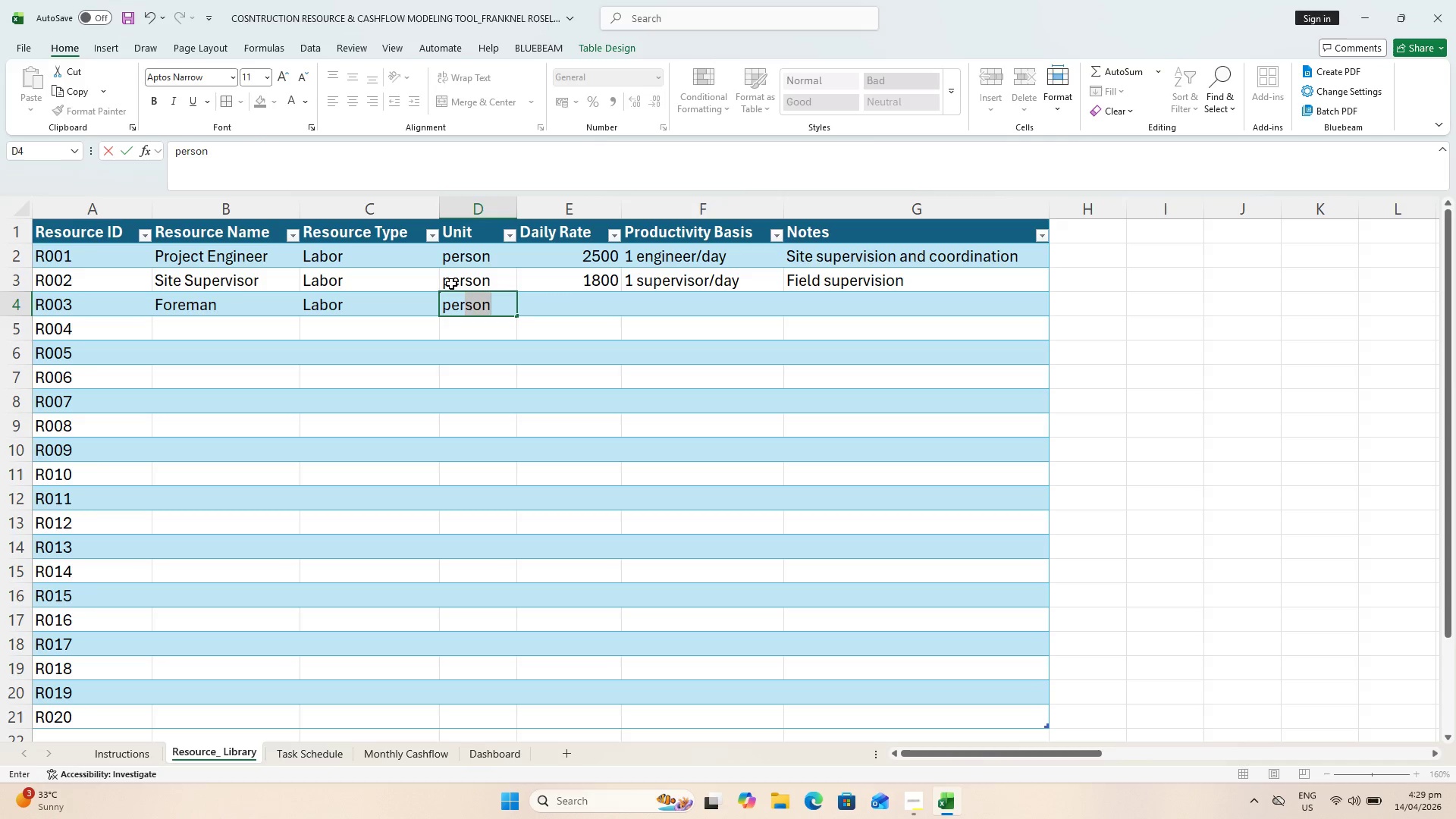 
key(ArrowRight)
 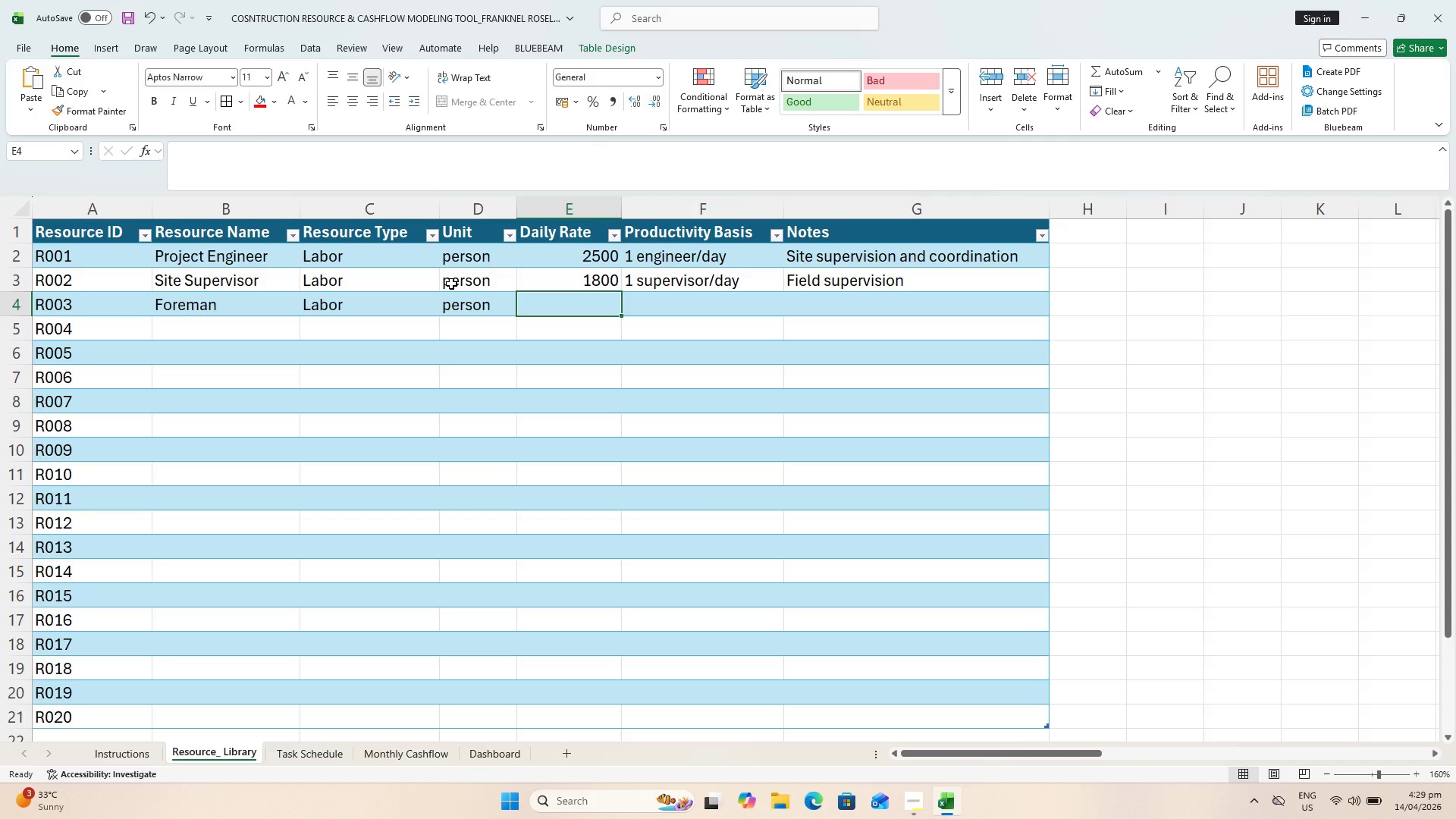 
type(1500)
 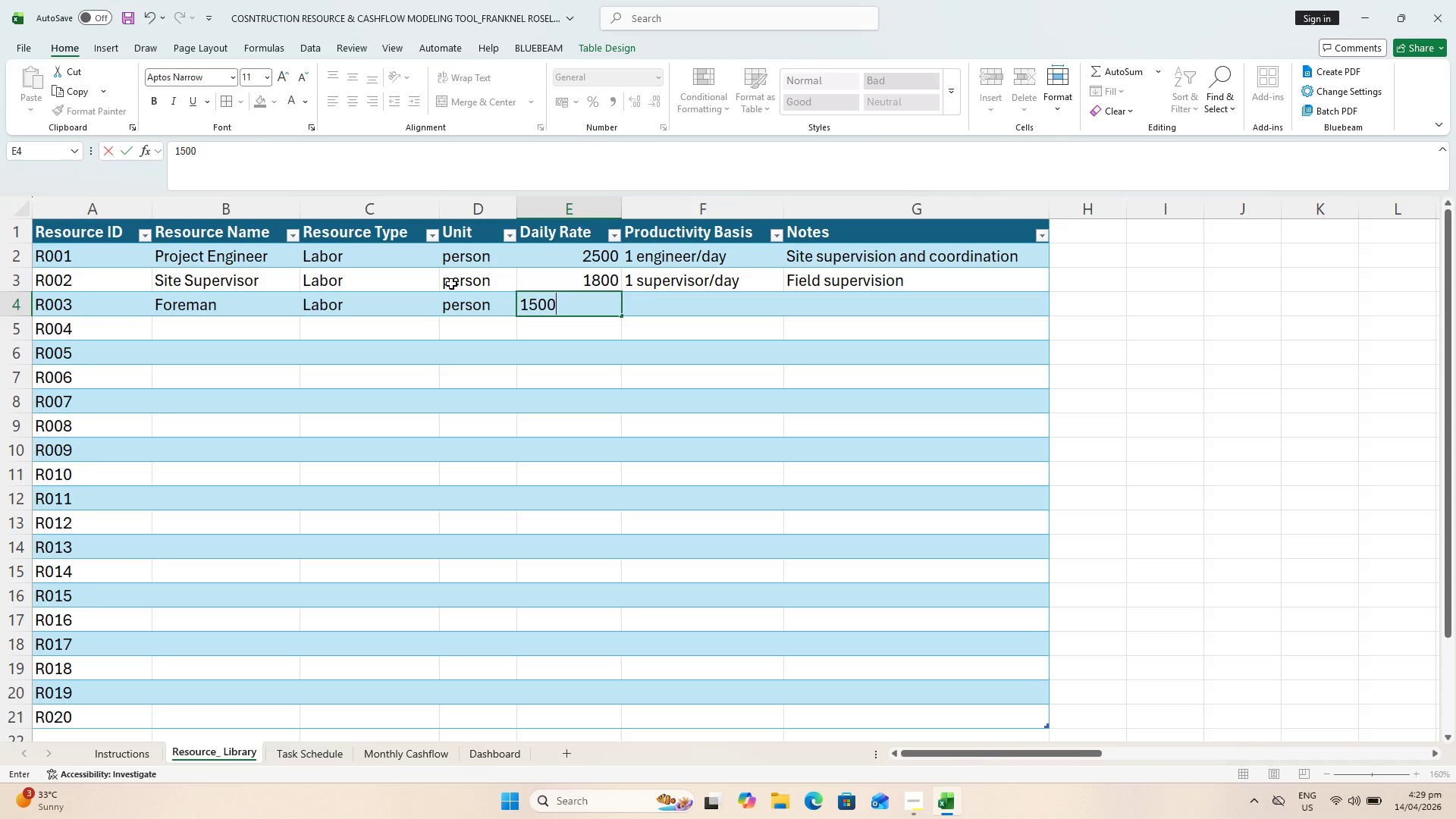 
key(ArrowRight)
 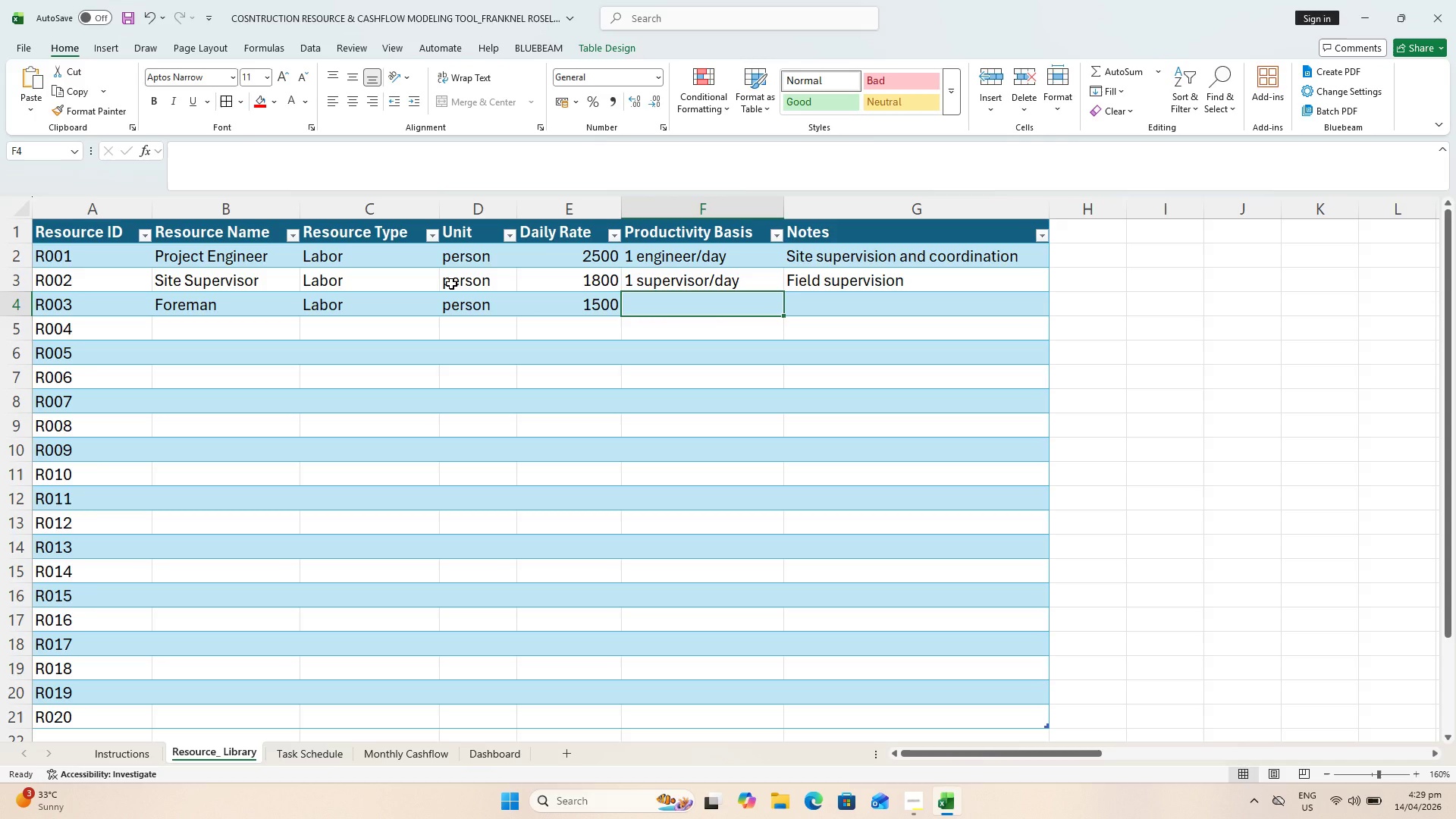 
type(1 foreman/day)
 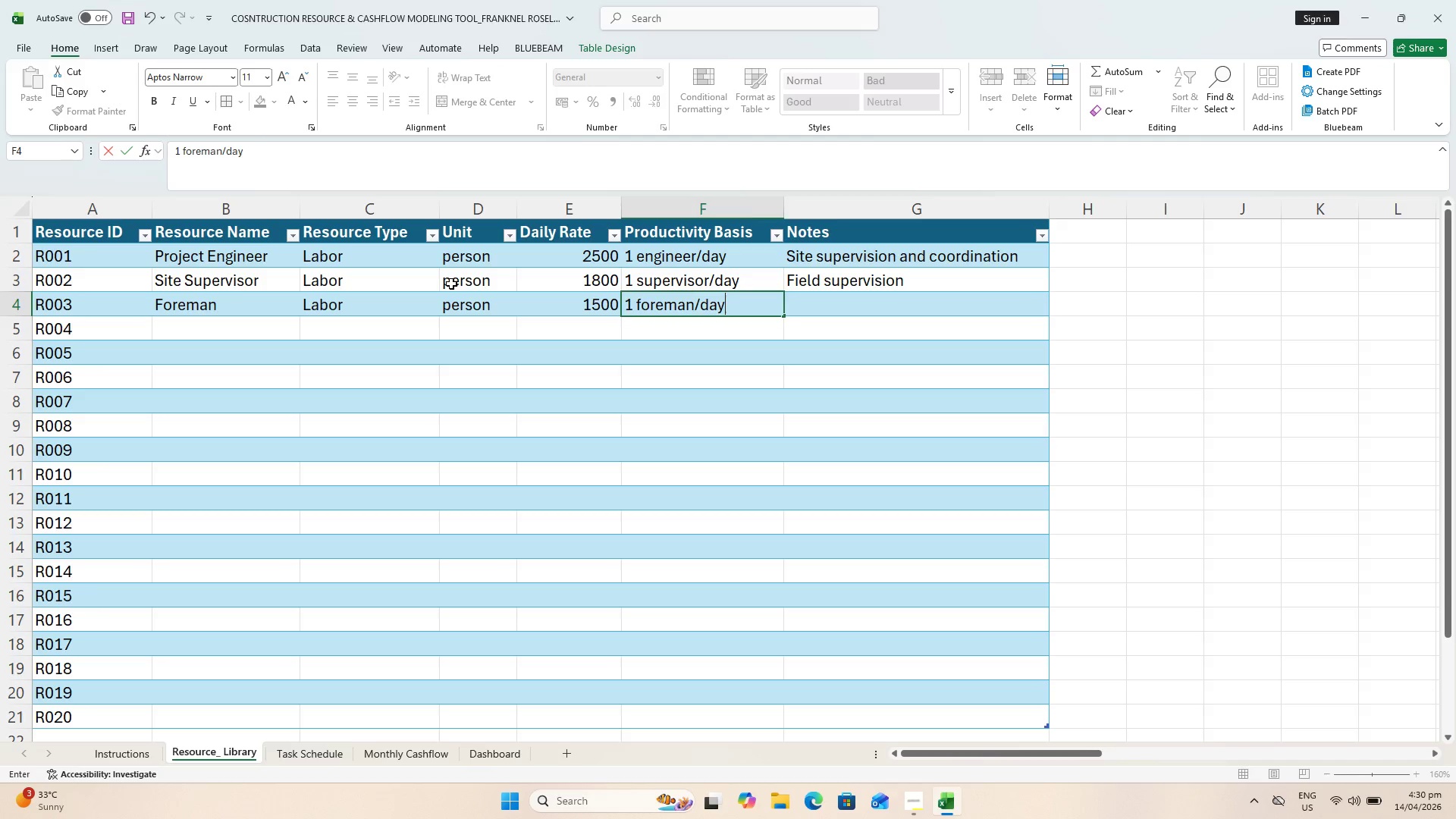 
key(ArrowRight)
 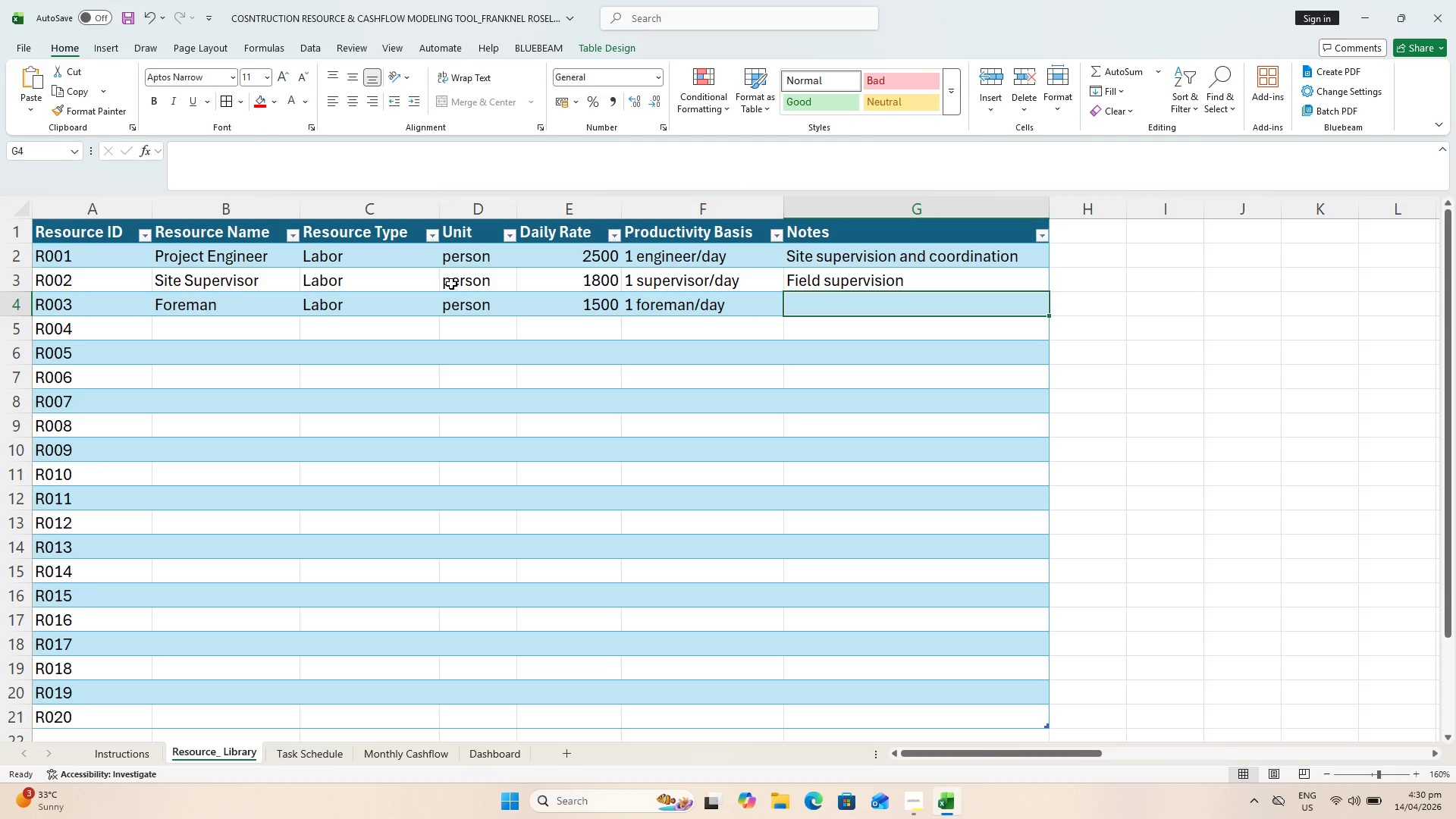 
wait(5.98)
 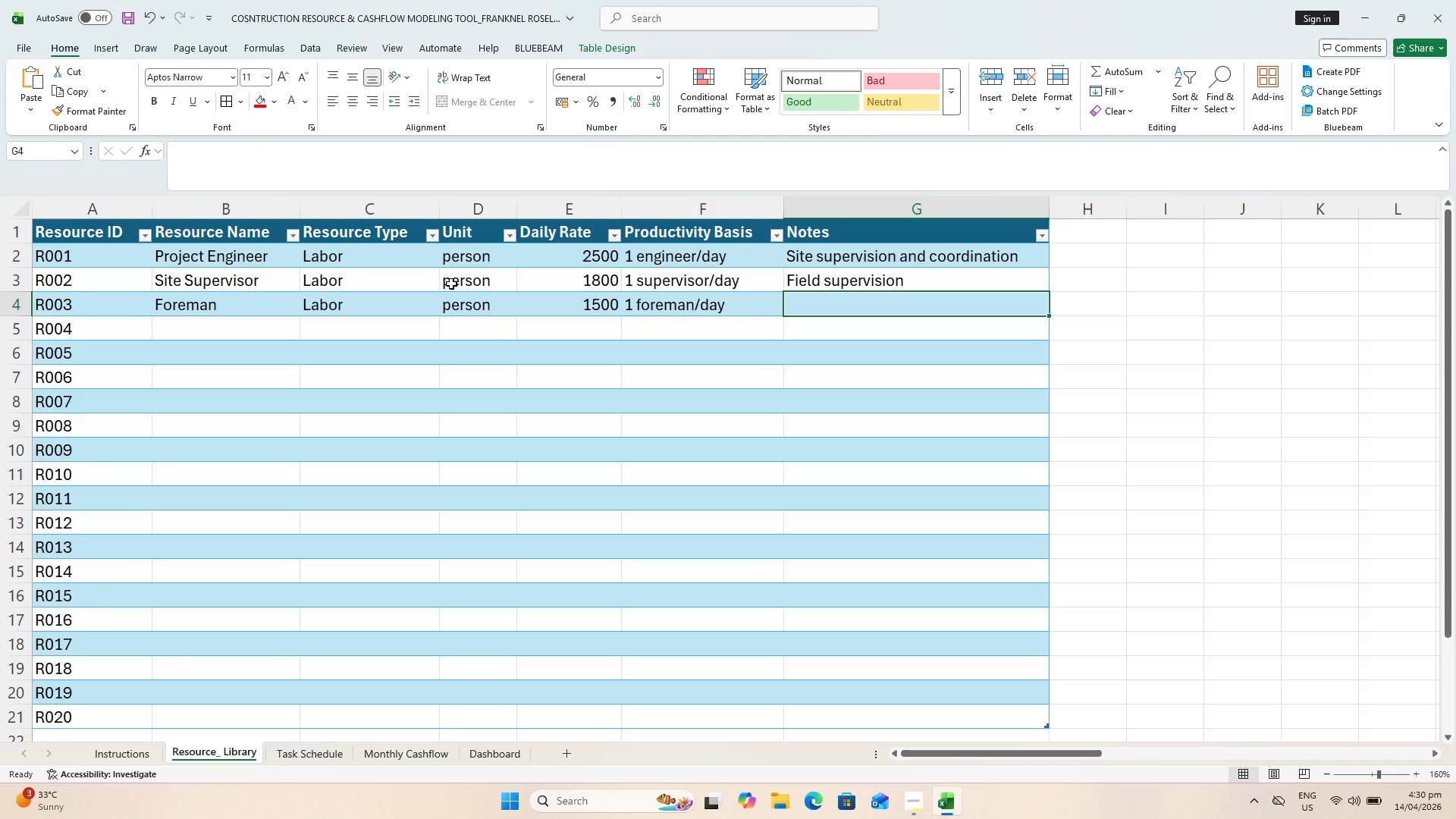 
type(Trade supervids)
key(Backspace)
key(Backspace)
key(Backspace)
type(ision)
 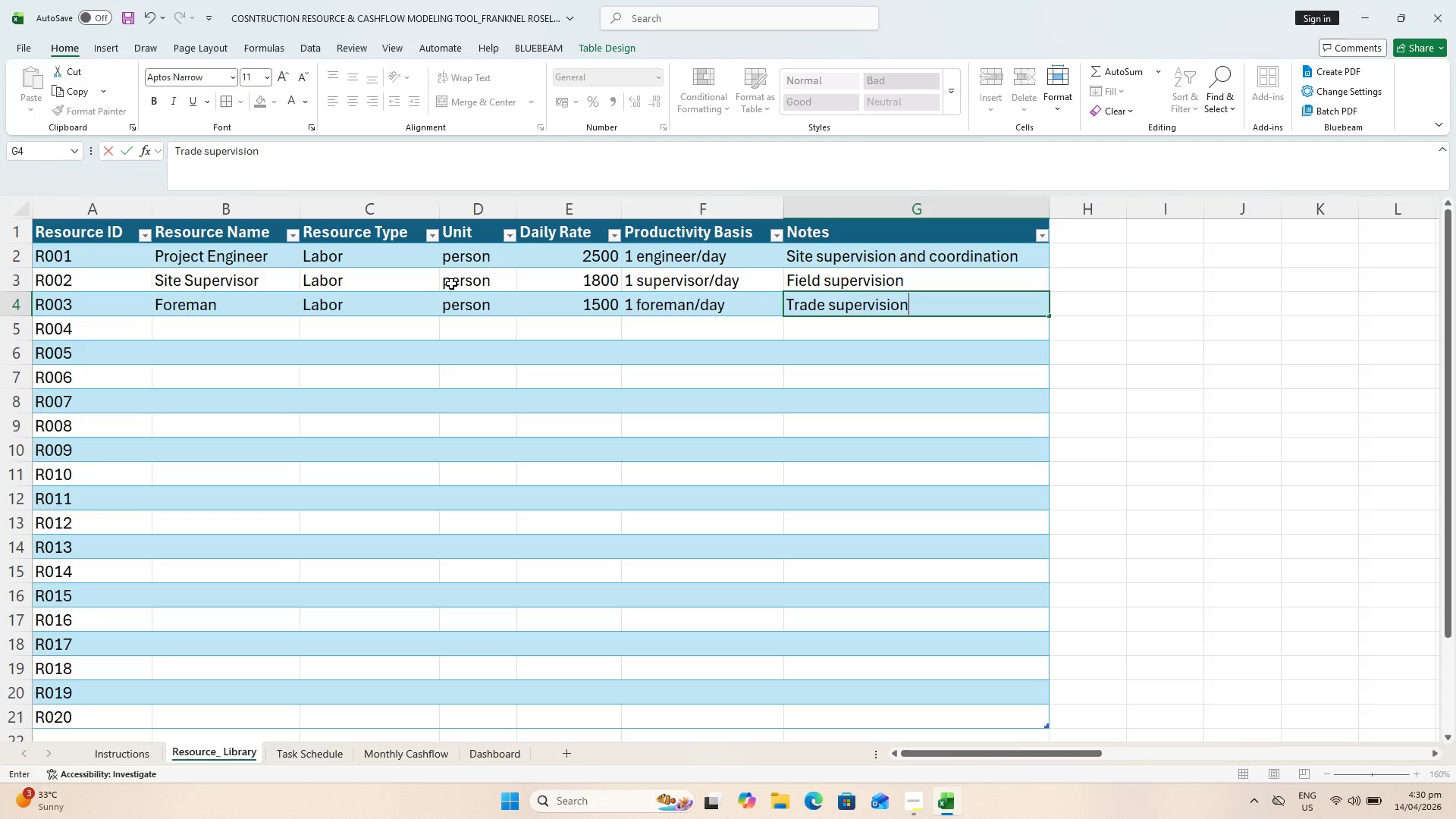 
key(Enter)
 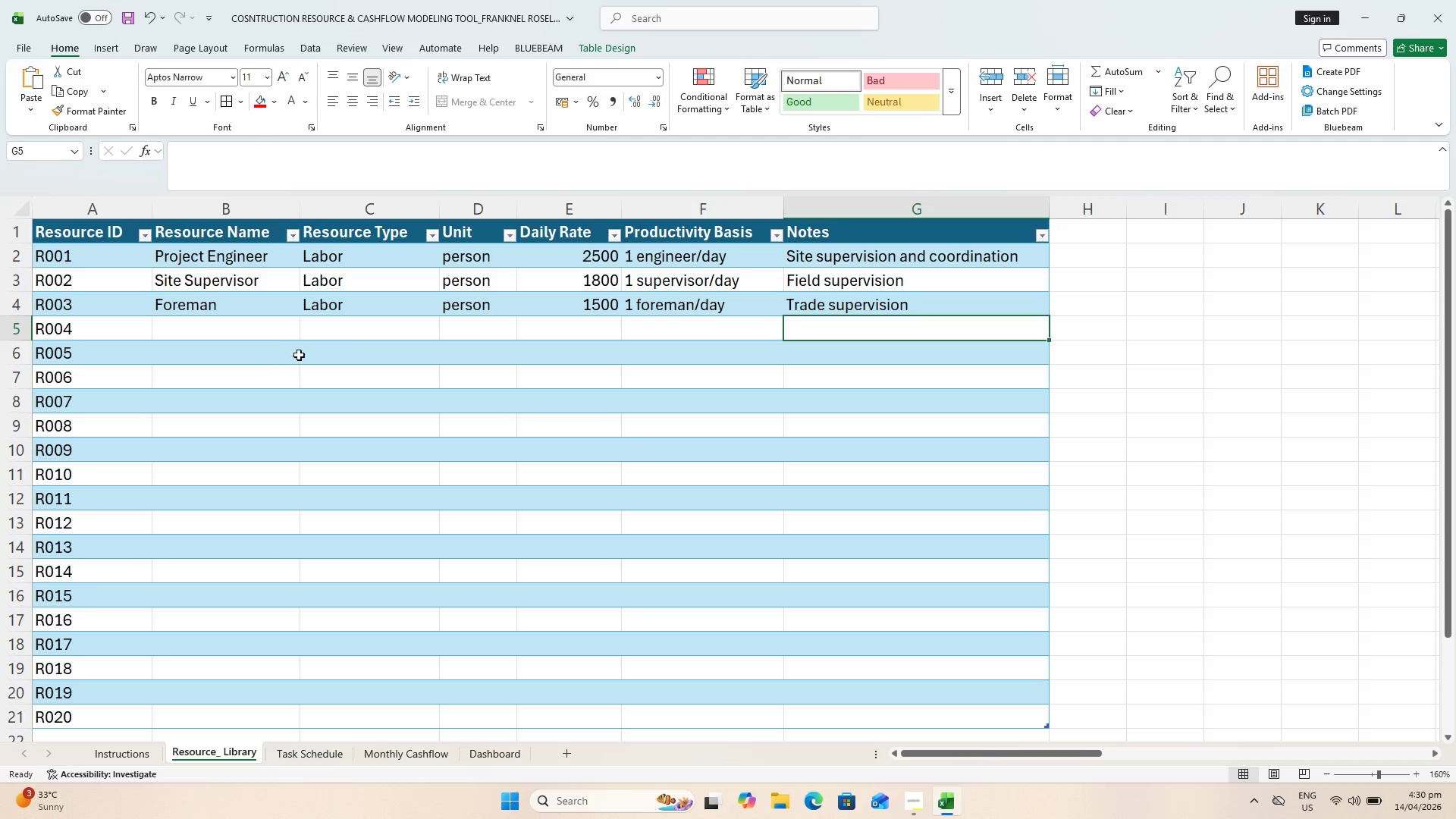 
left_click([237, 344])
 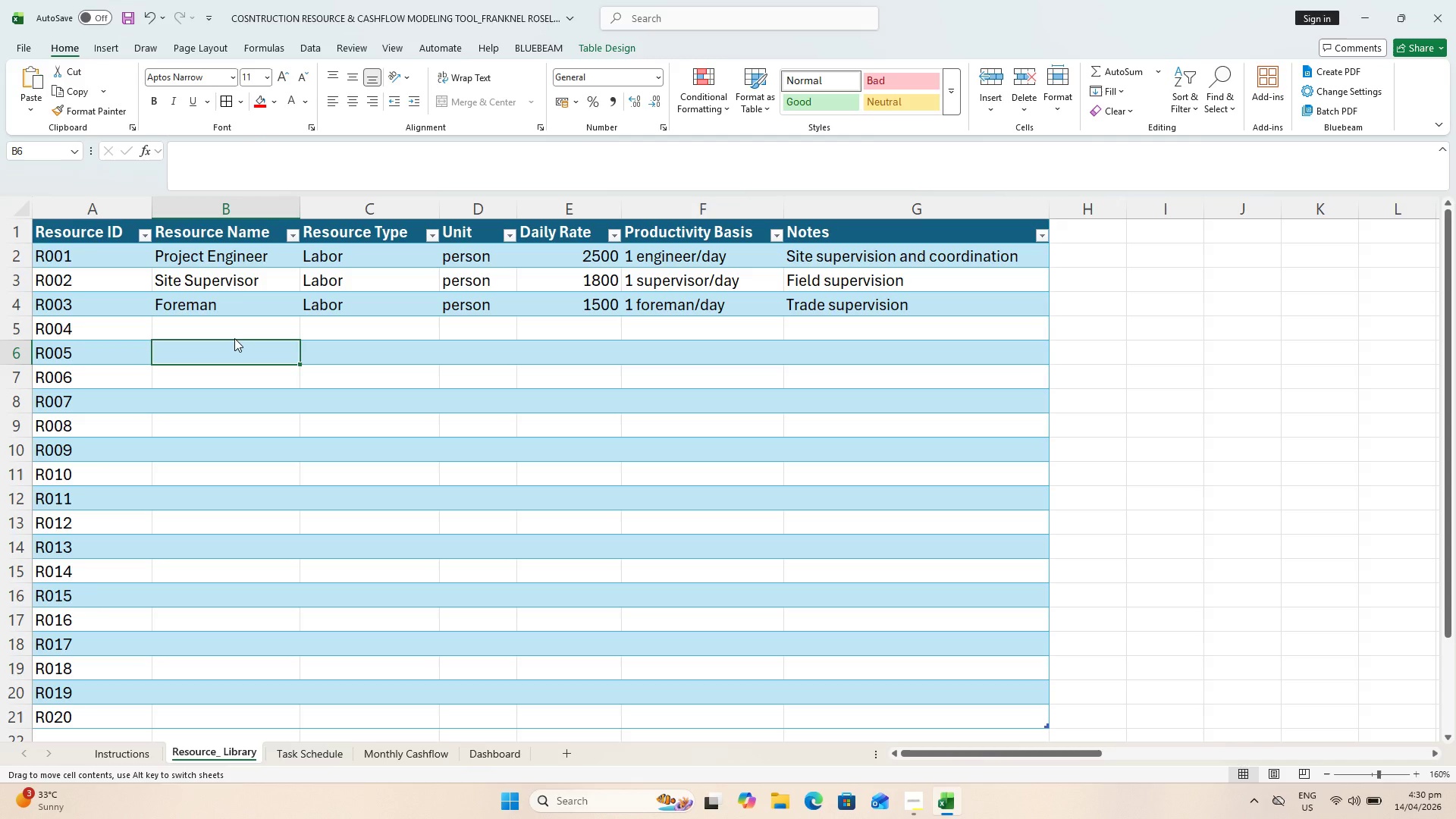 
double_click([243, 327])
 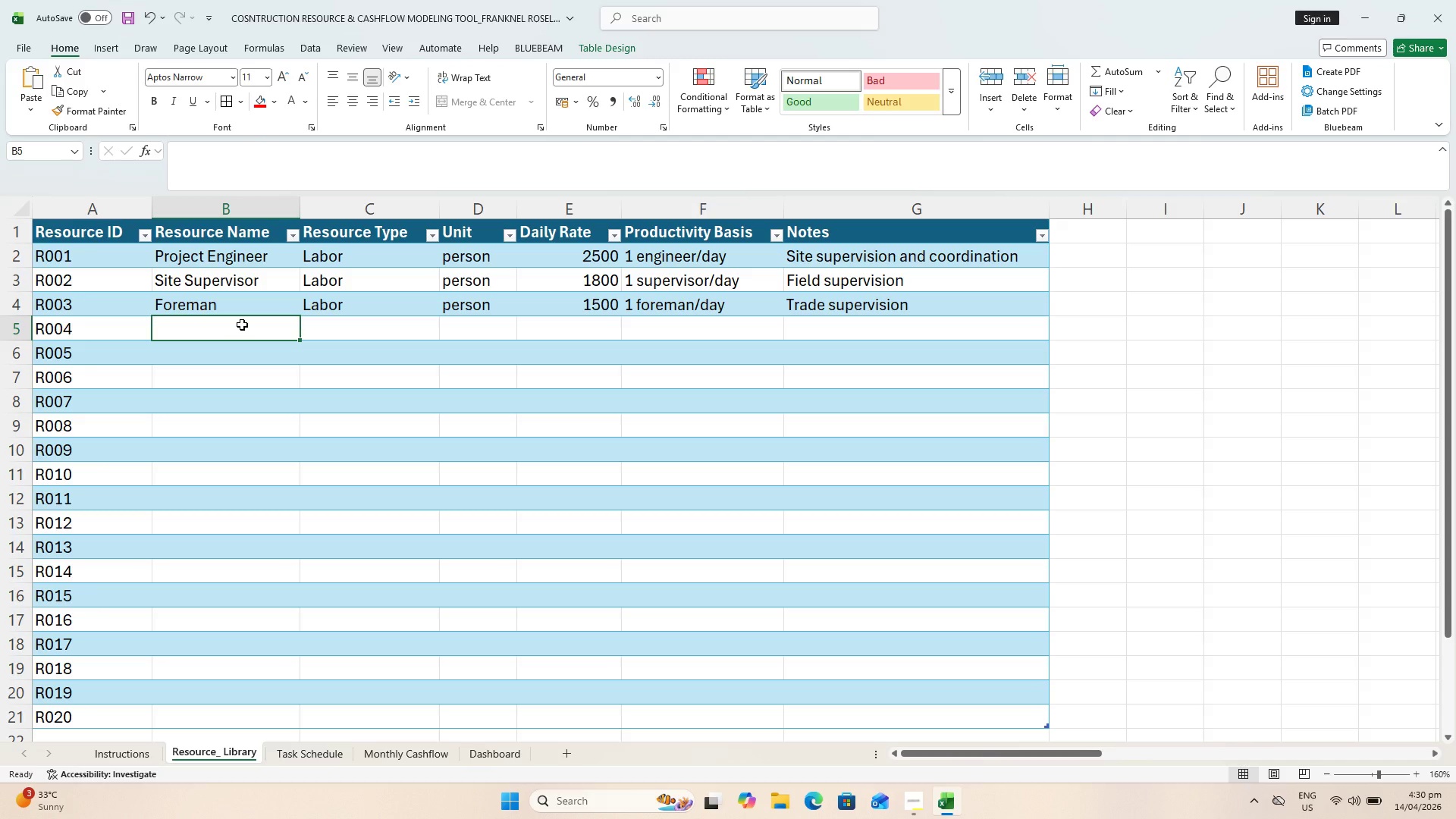 
key(Control+S)
 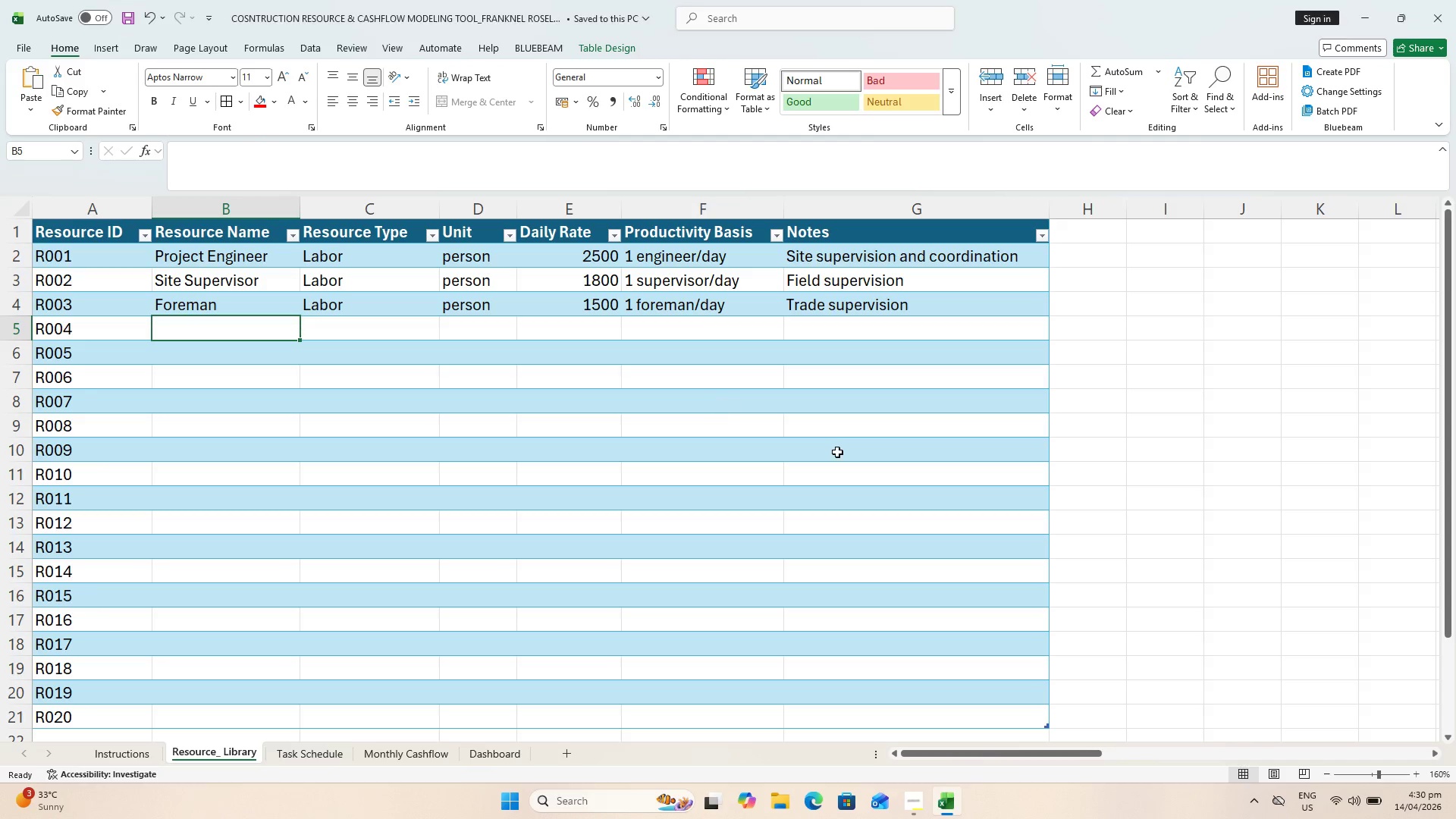 
scroll: coordinate [394, 394], scroll_direction: up, amount: 2.0
 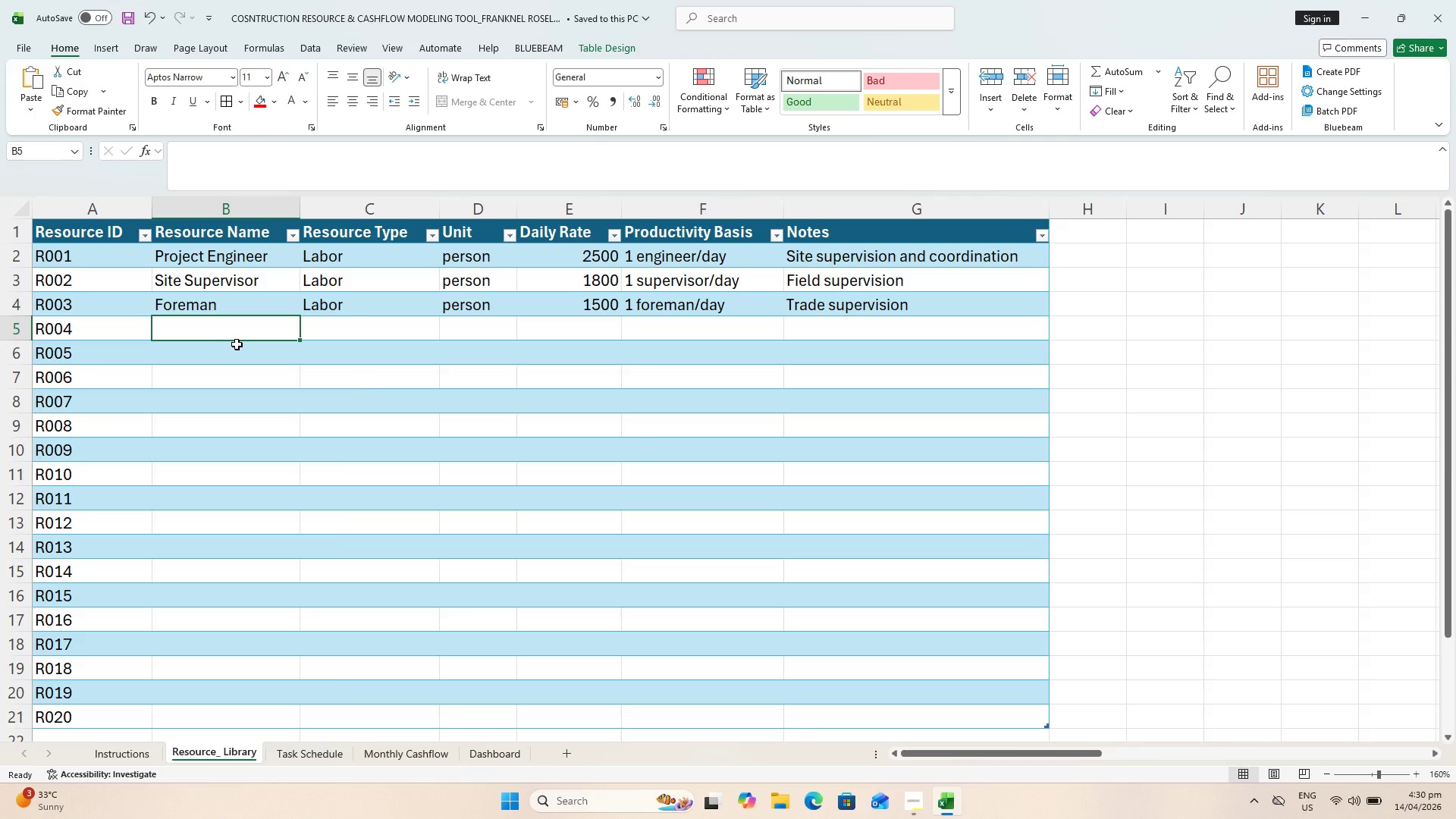 
hold_key(key=ShiftLeft, duration=1.5)
 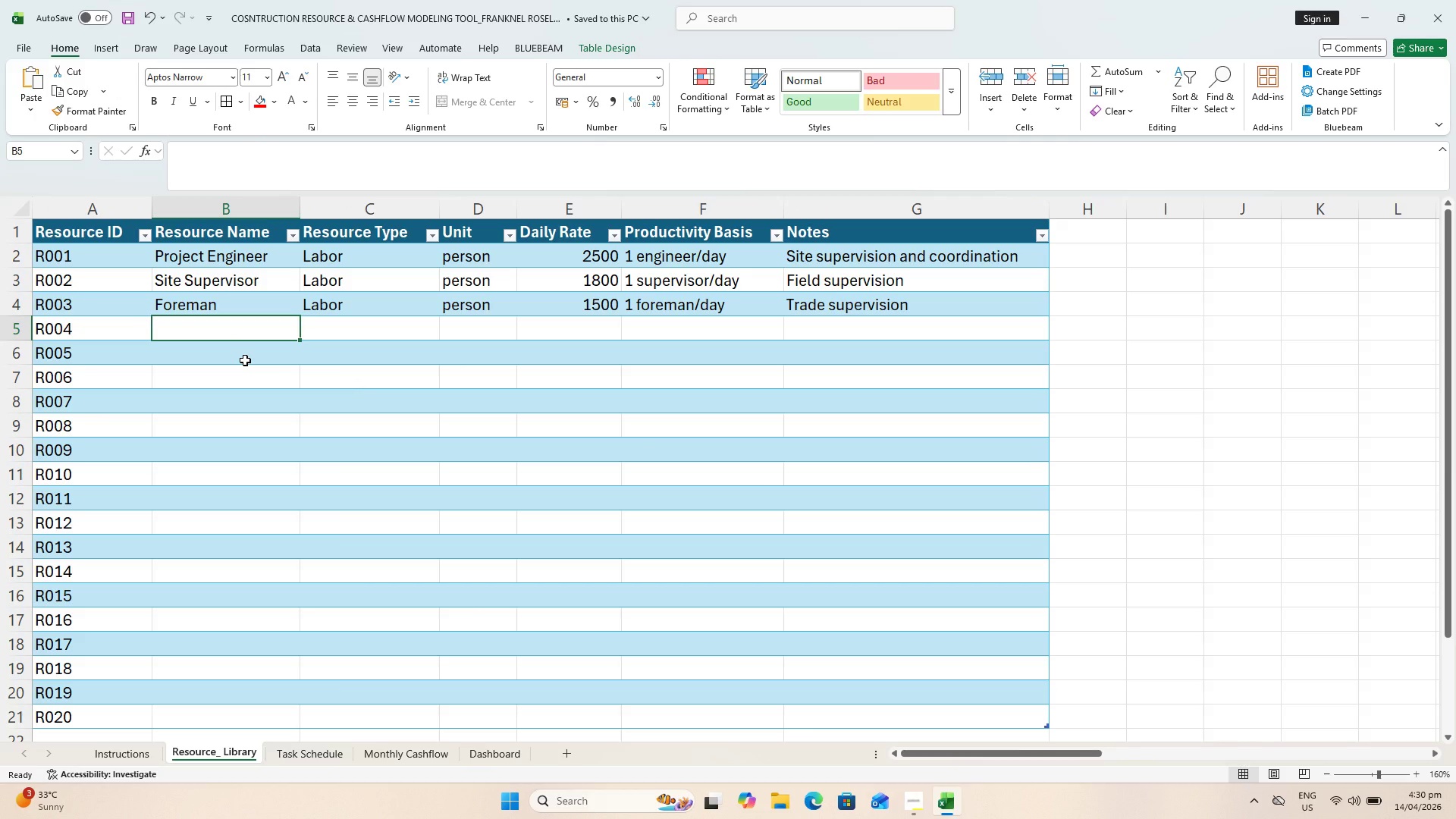 
type(Steelman )
 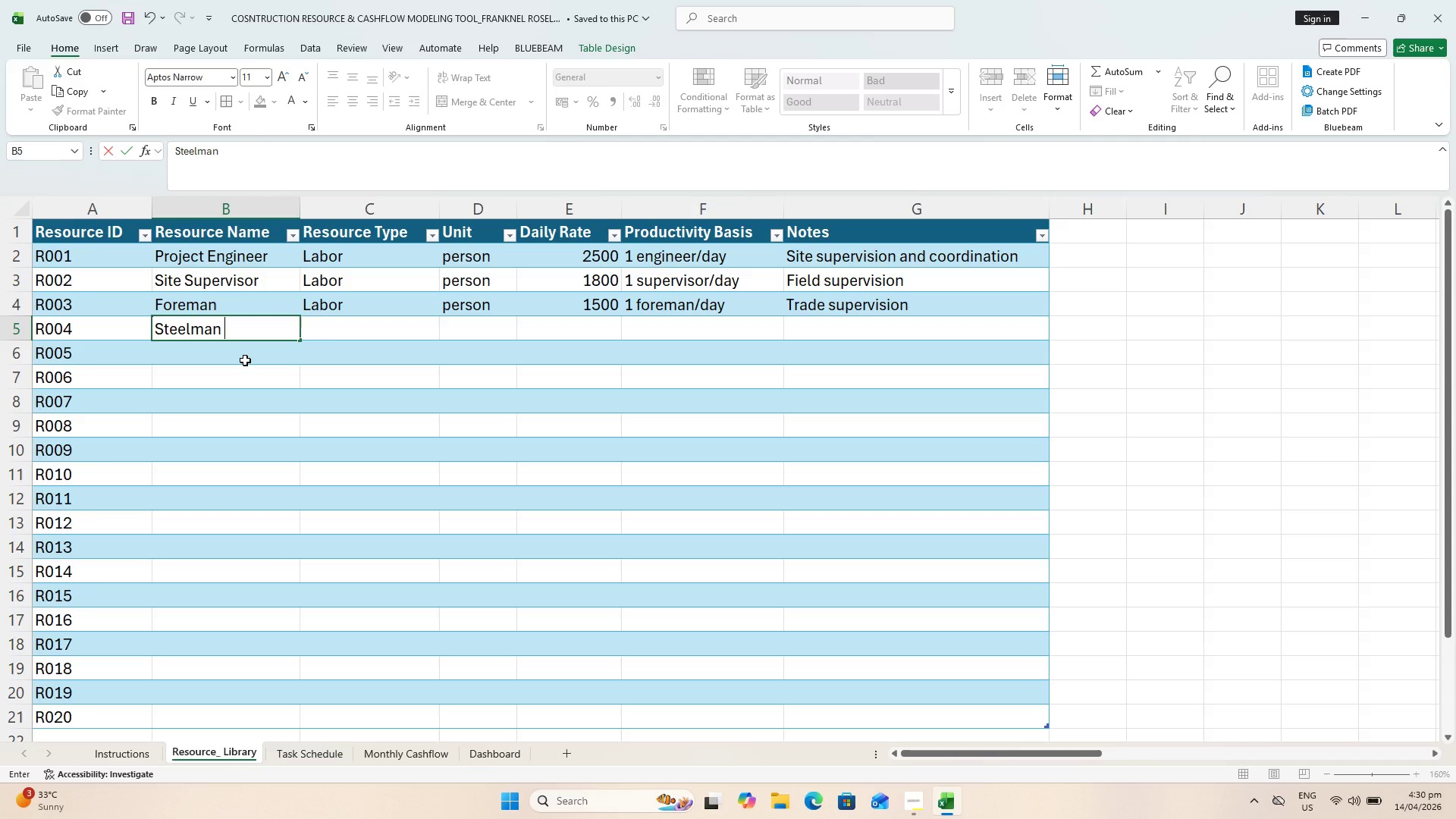 
key(ArrowRight)
 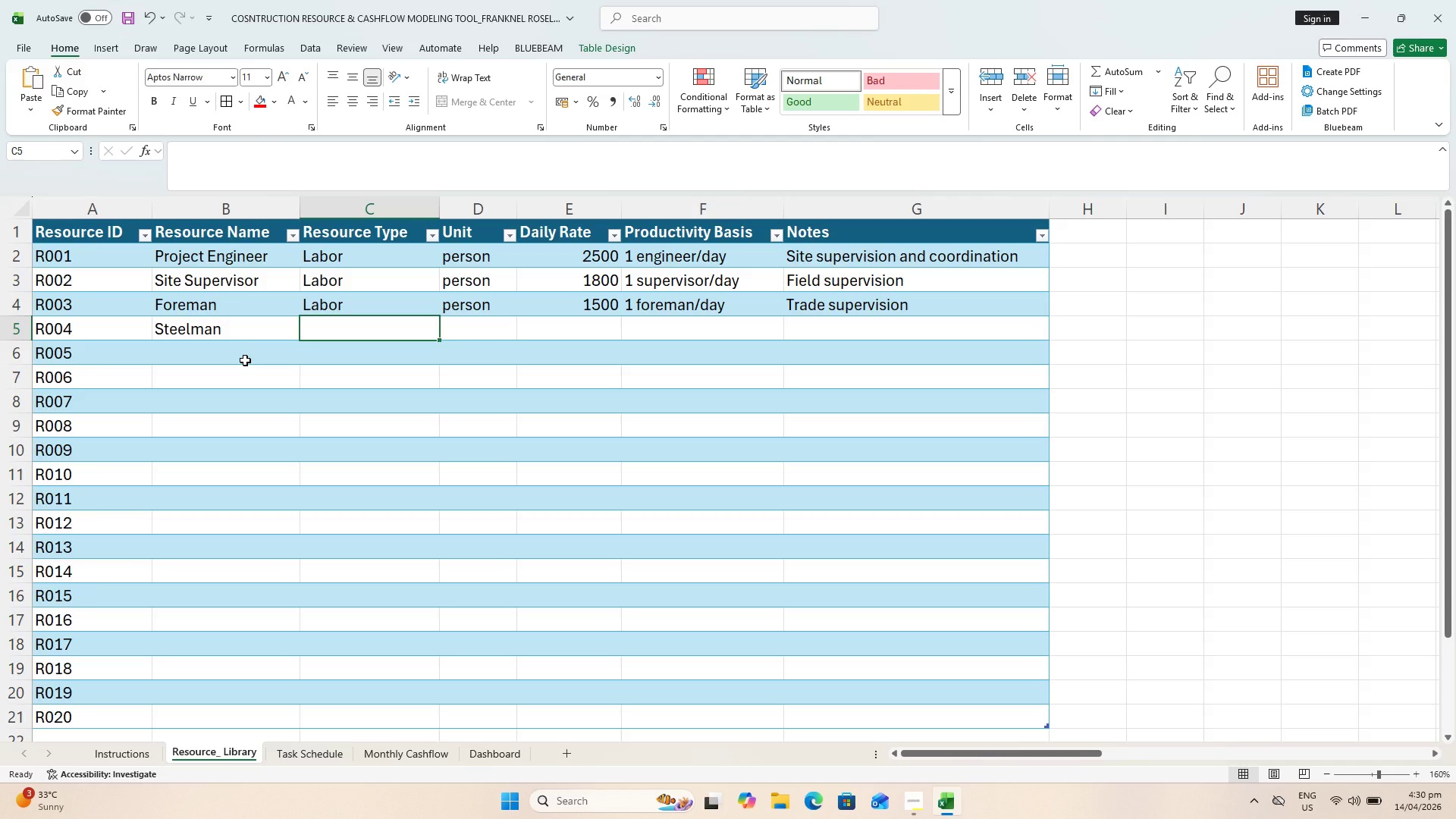 
type(Labor)
 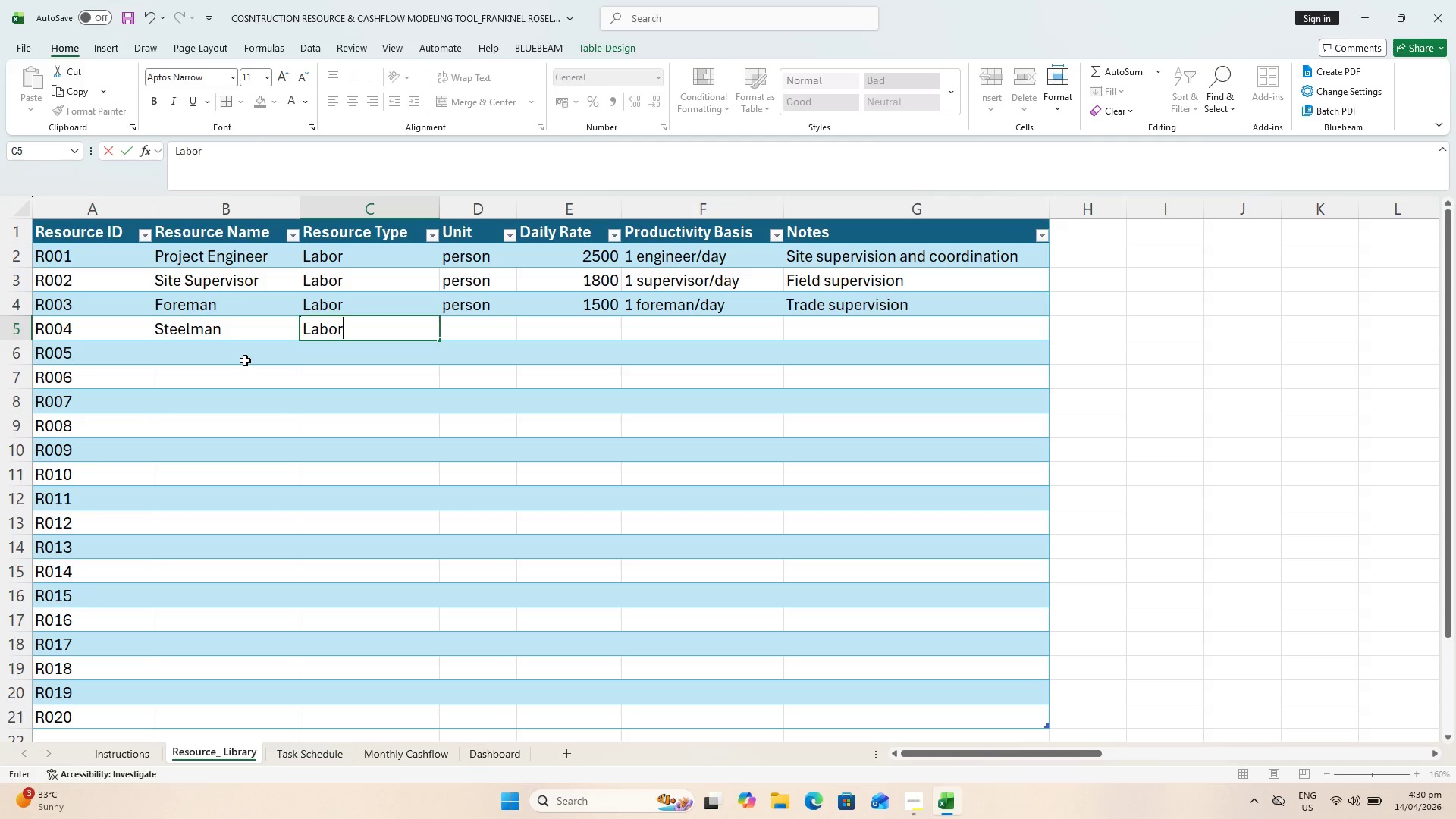 
key(ArrowRight)
 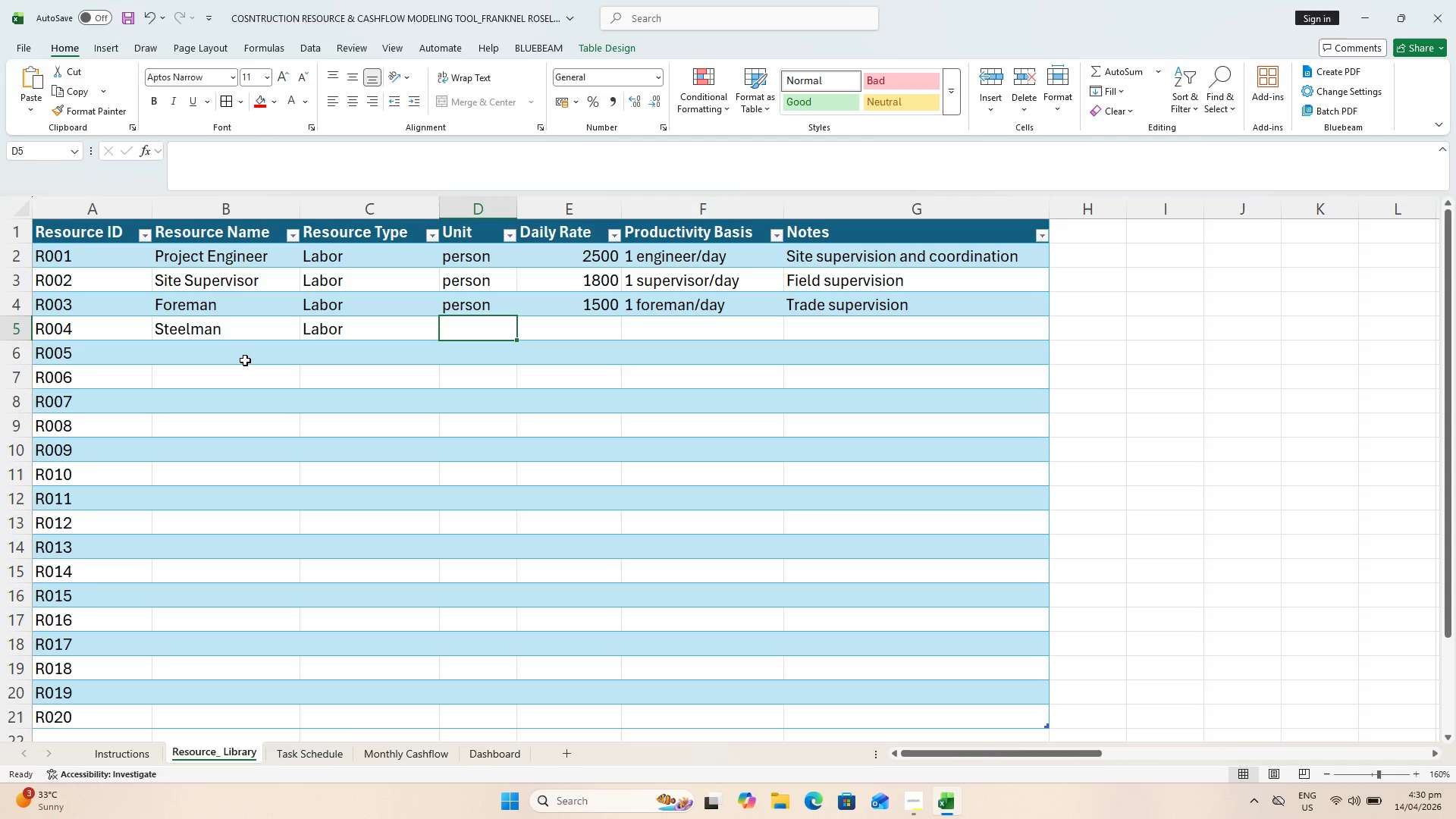 
type(person)
 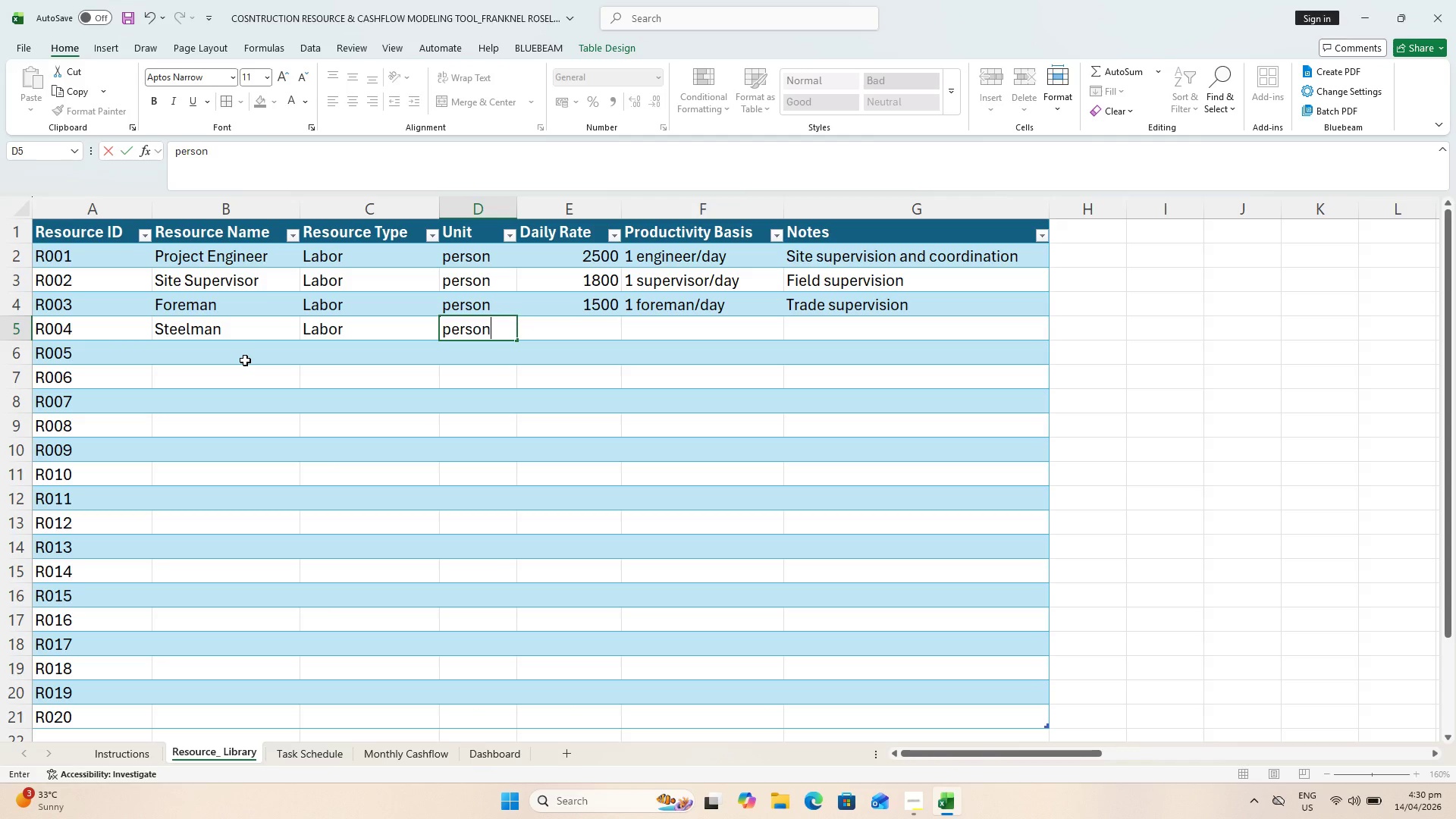 
key(ArrowRight)
 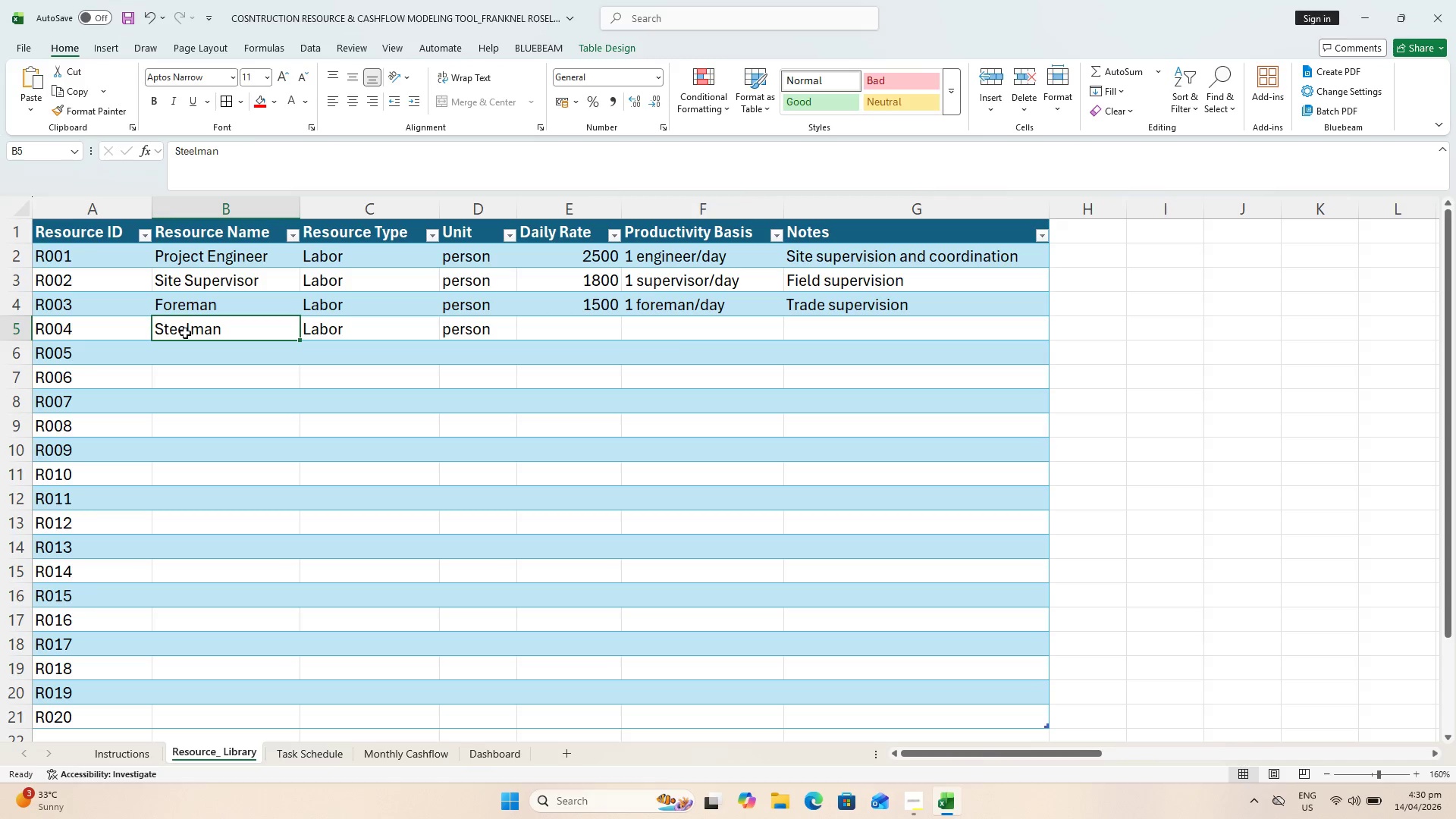 
wait(17.12)
 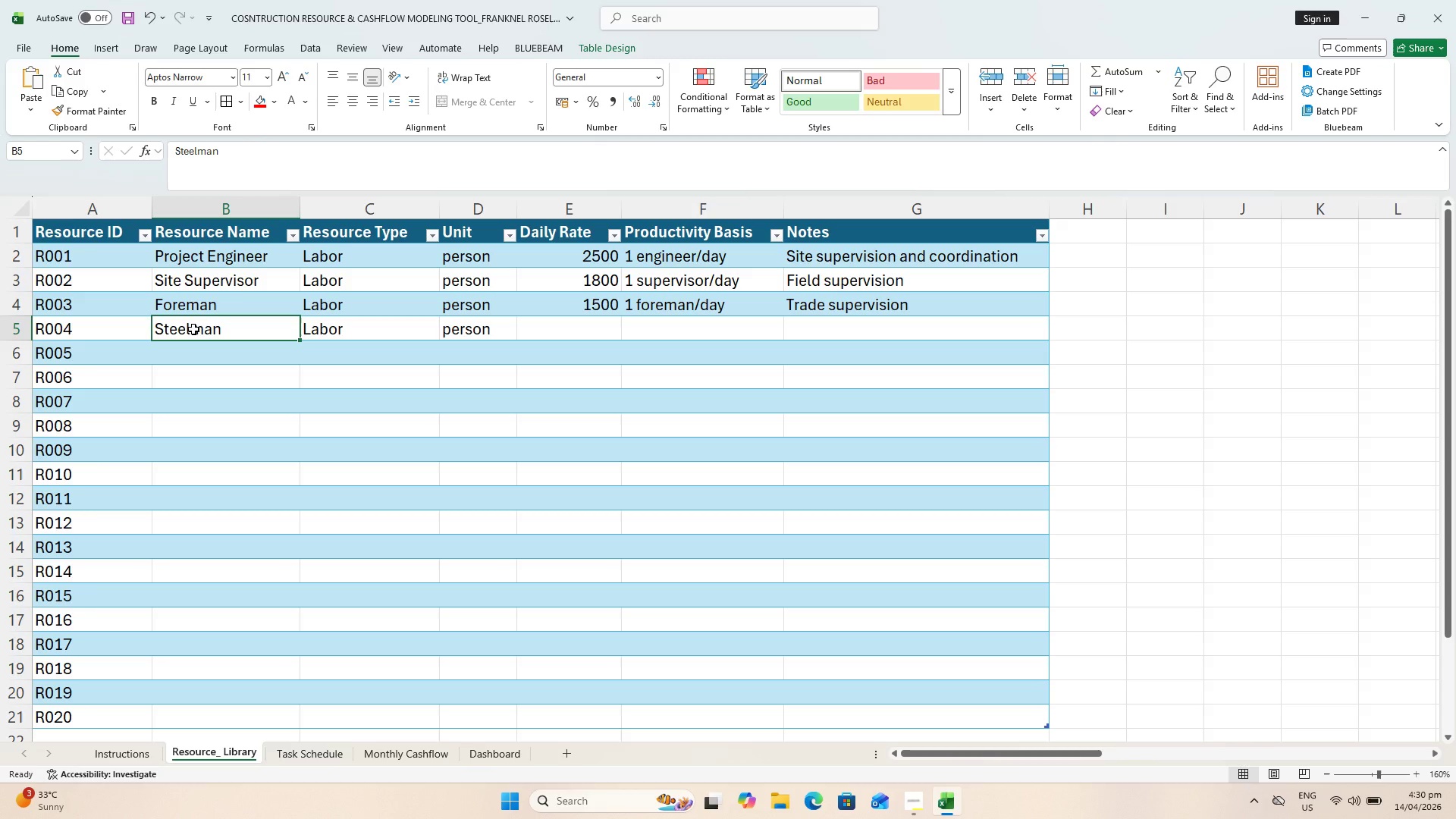 
type(Carpenter)
 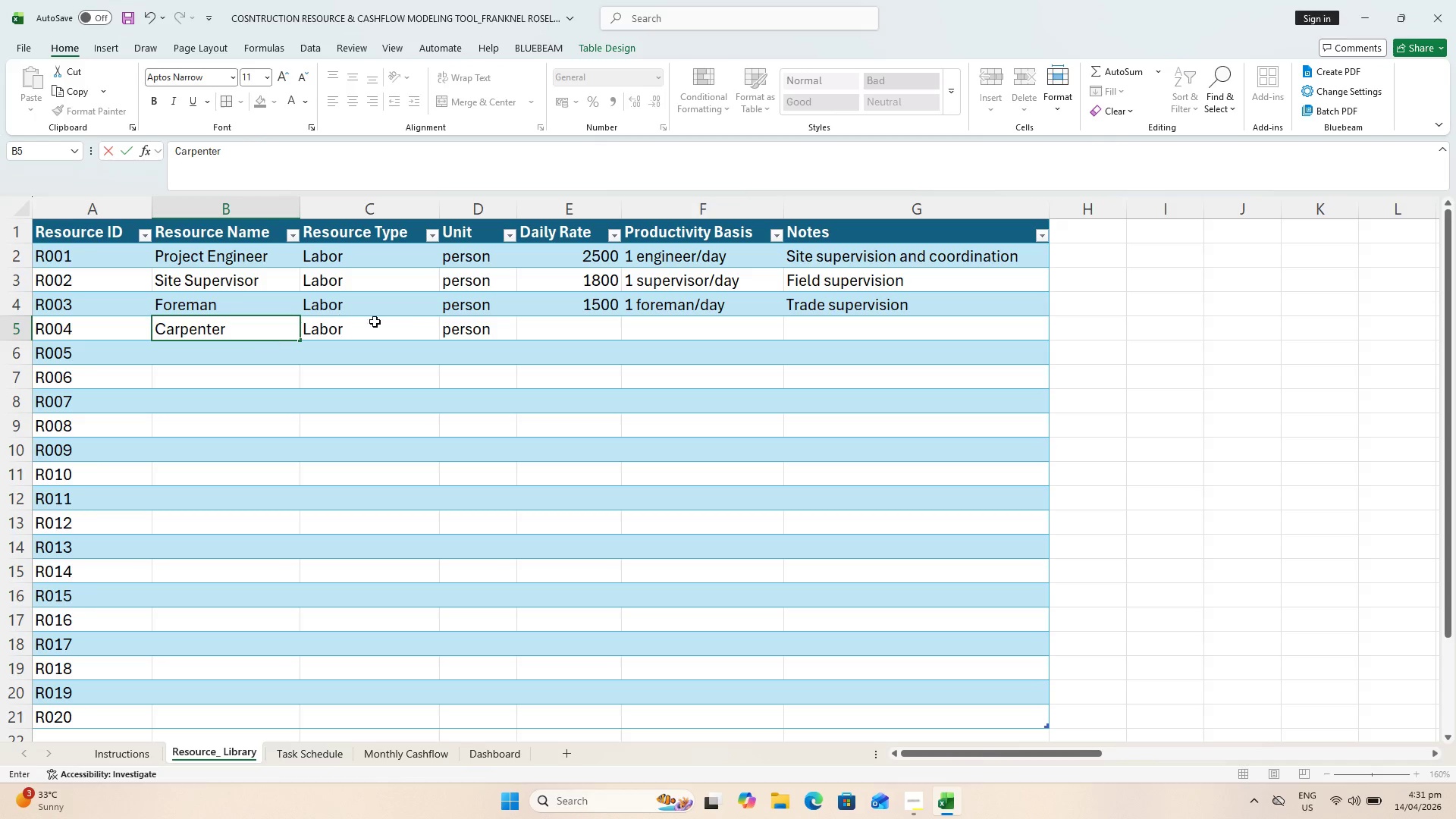 
left_click([412, 323])
 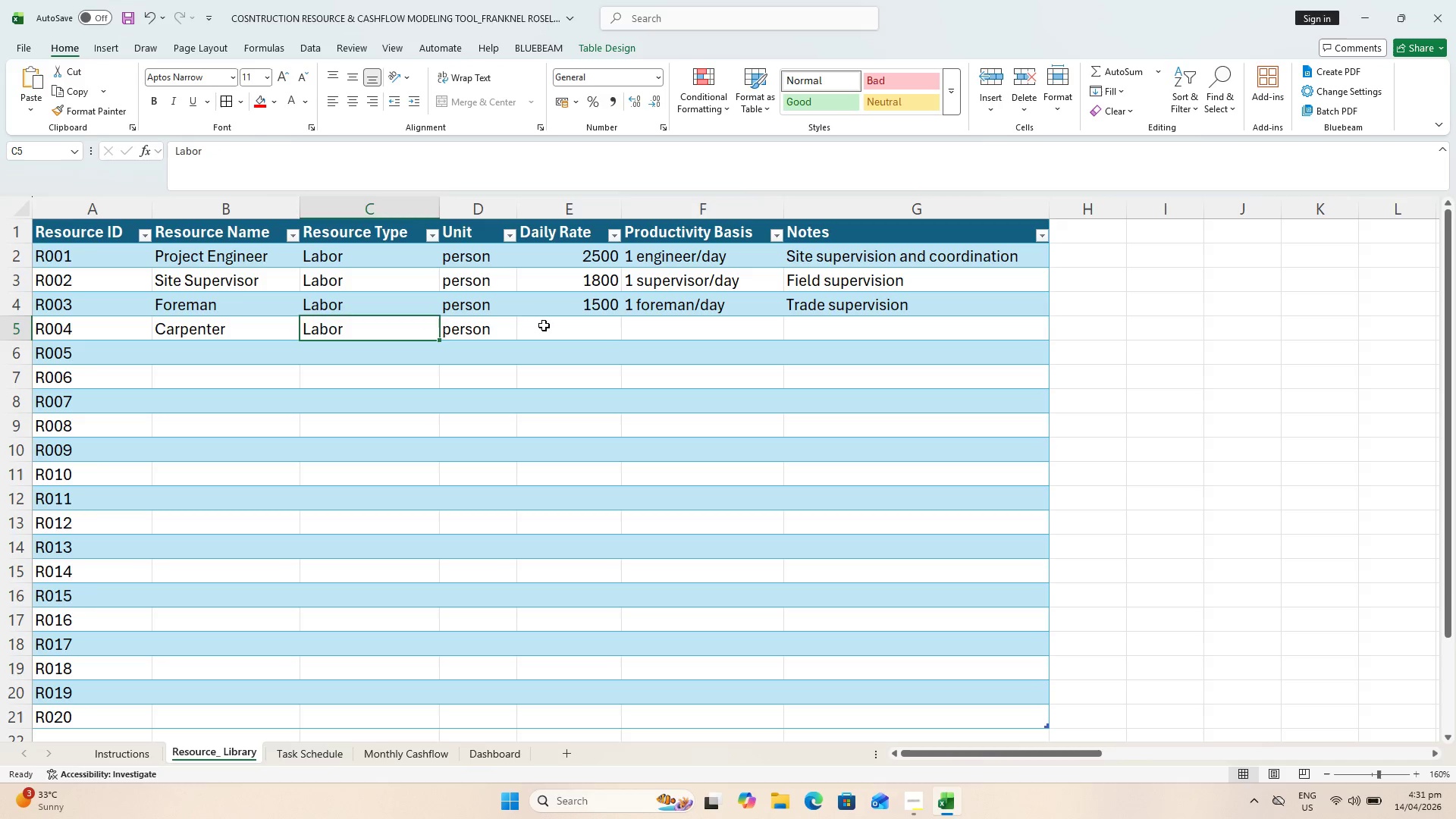 
left_click_drag(start_coordinate=[545, 325], to_coordinate=[551, 326])
 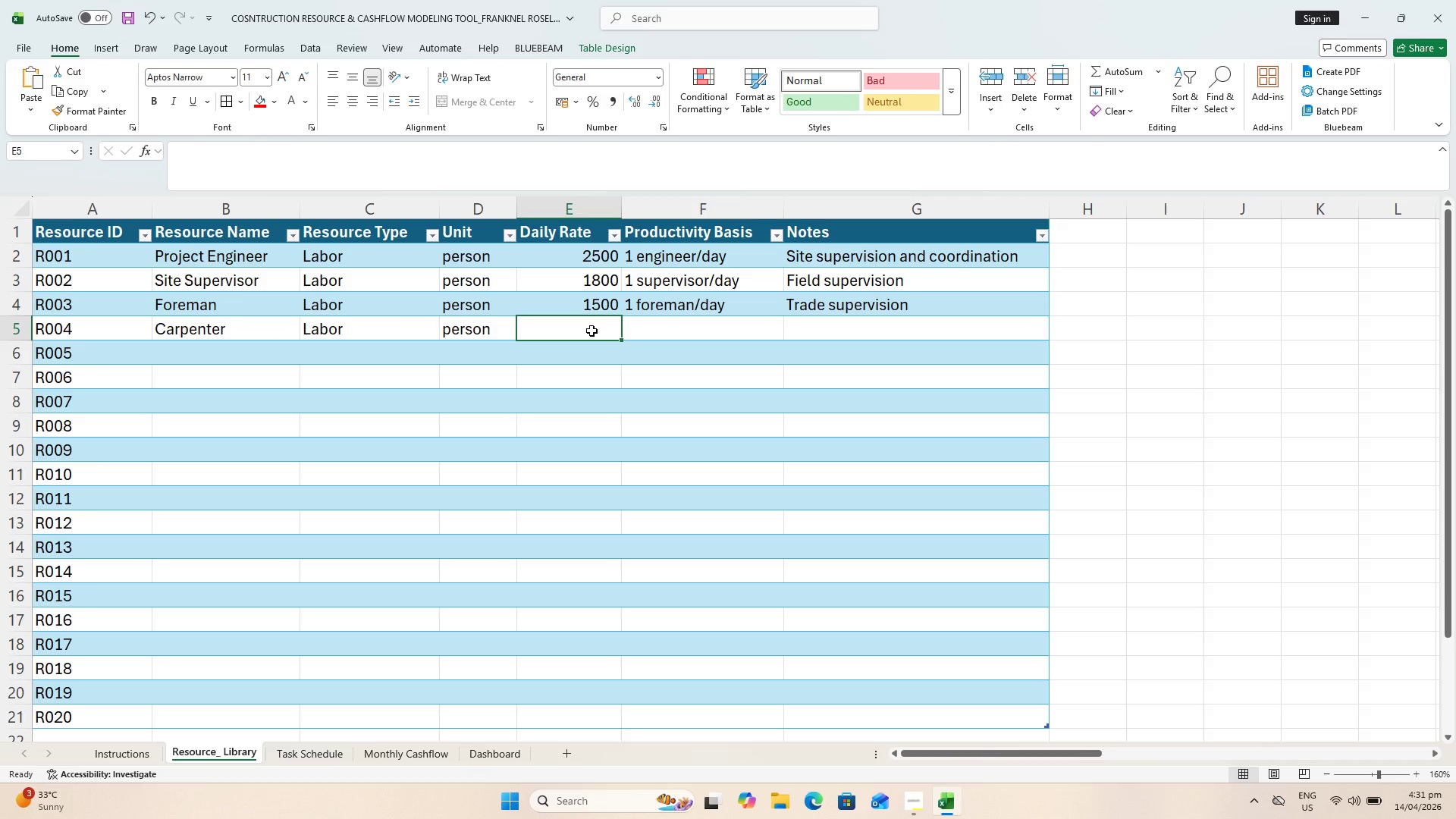 
type(120)
 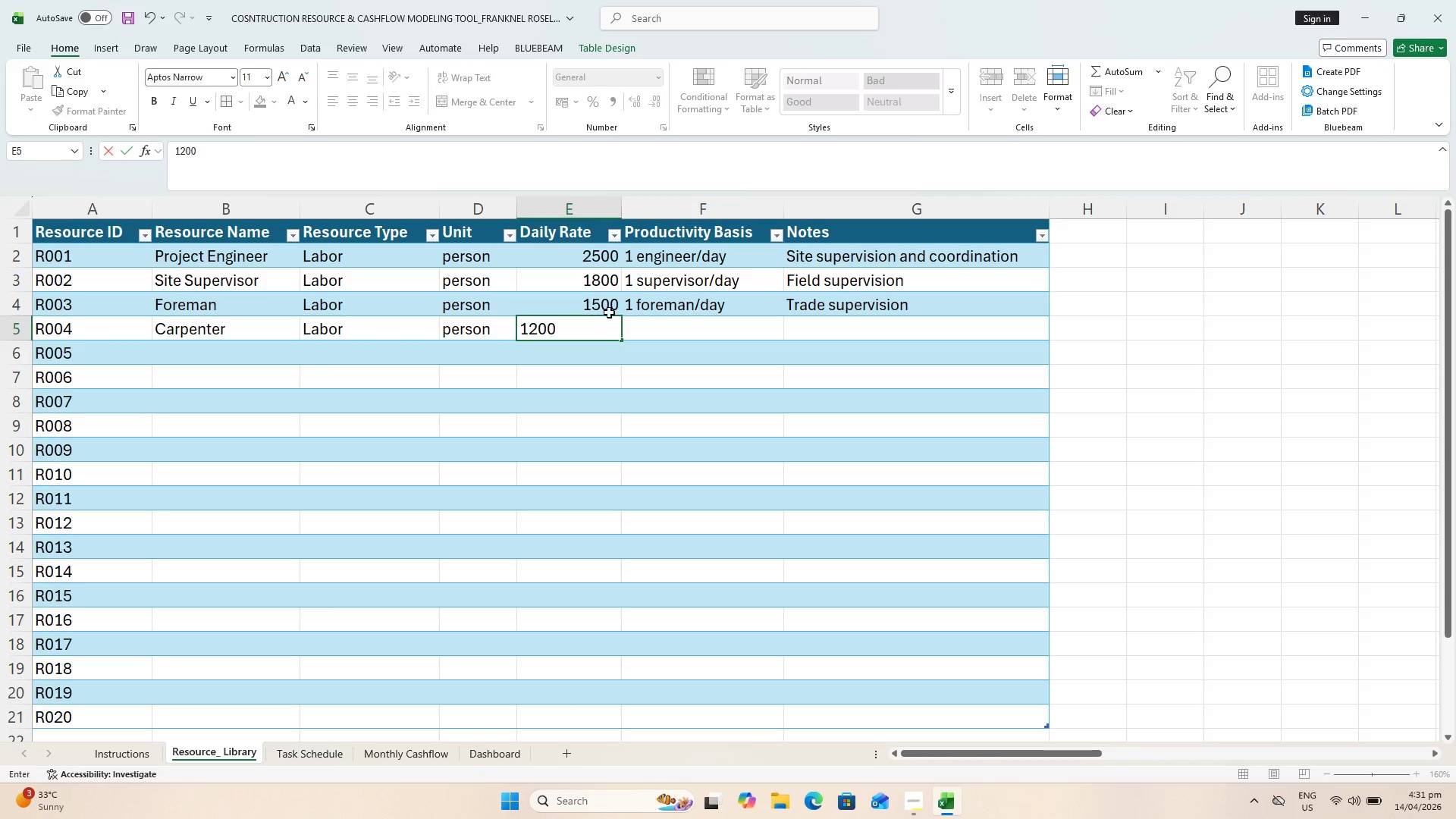 
key(0)
 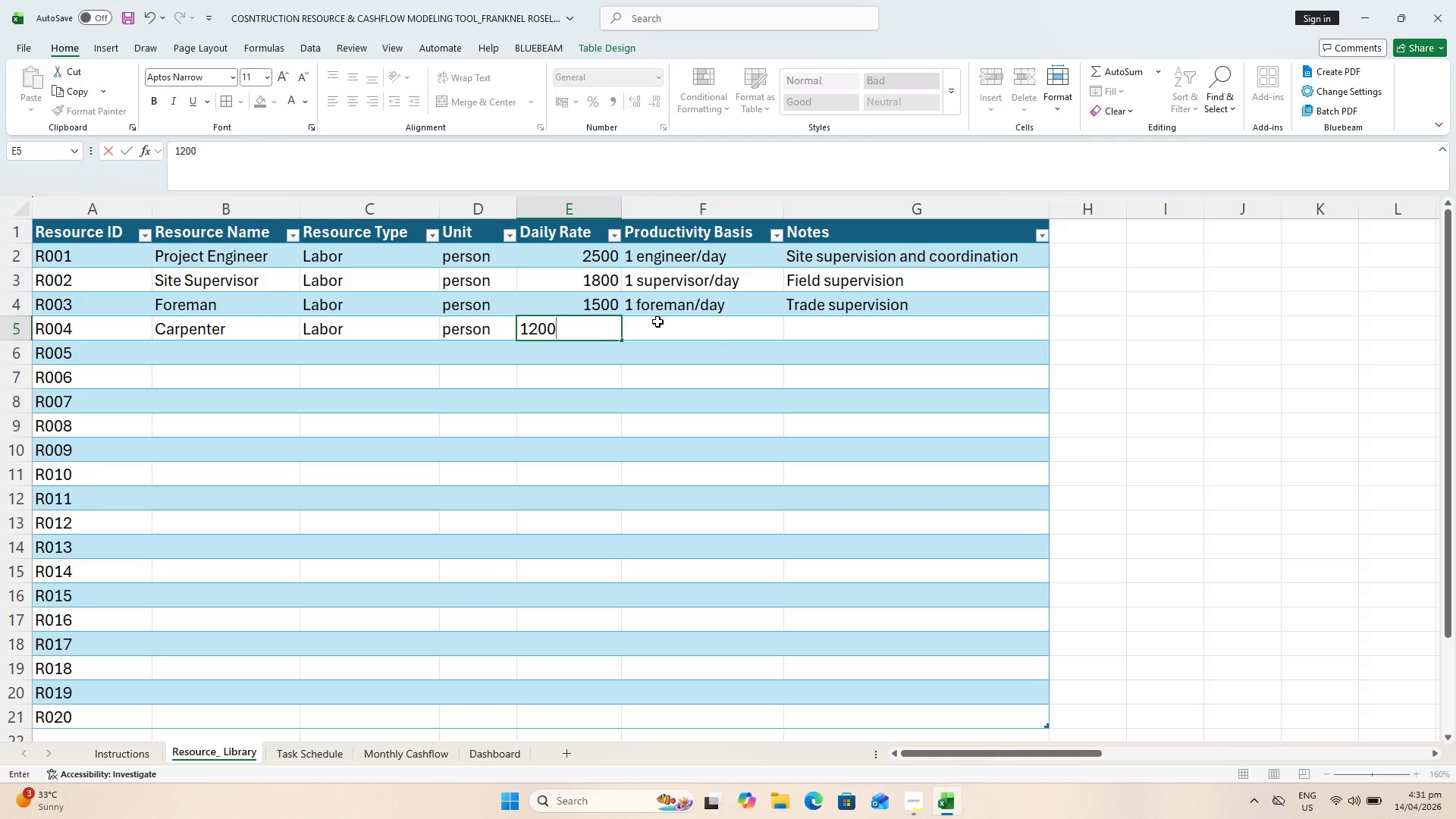 
left_click([657, 322])
 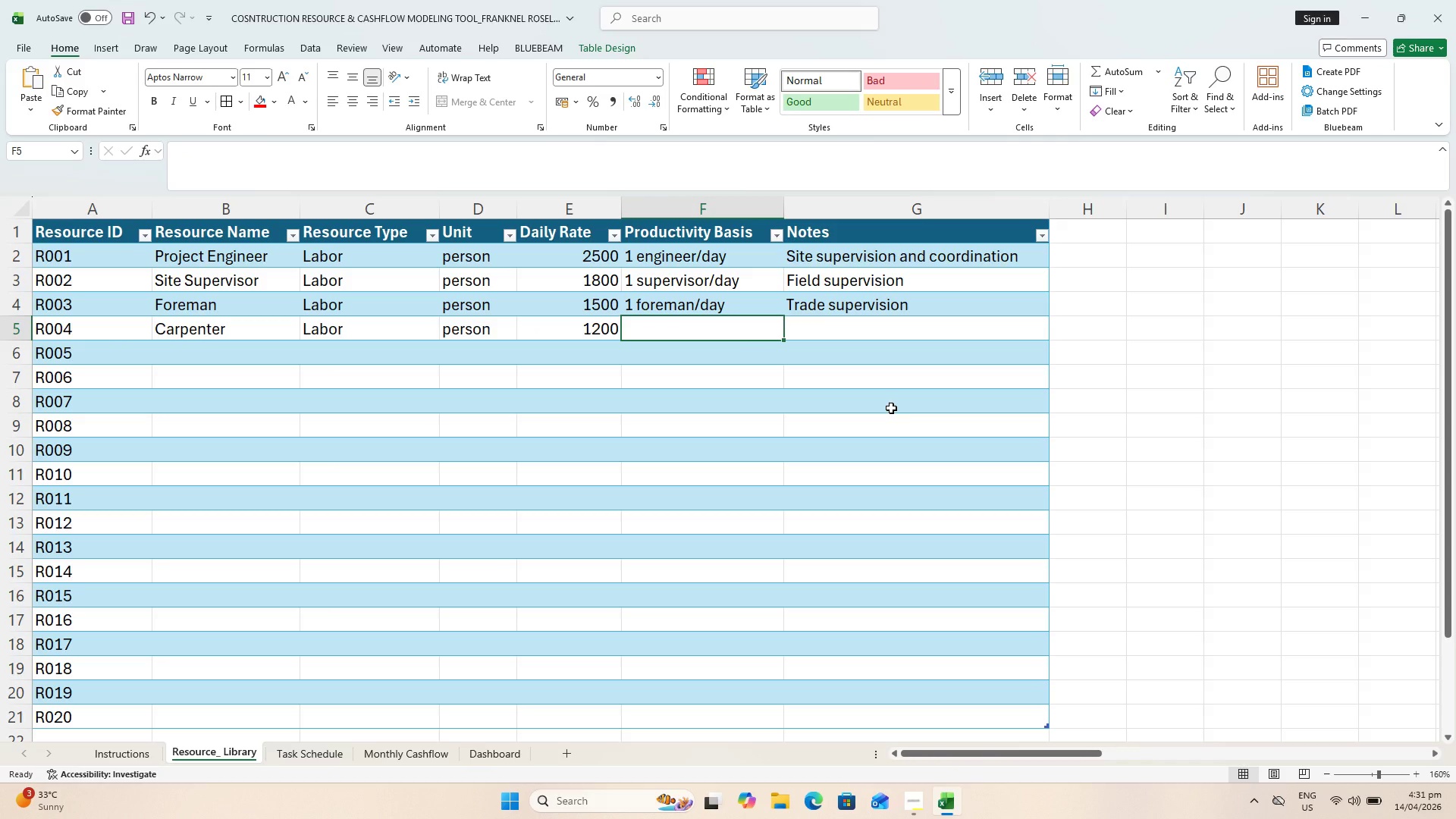 
type(1 carpenter/day)
 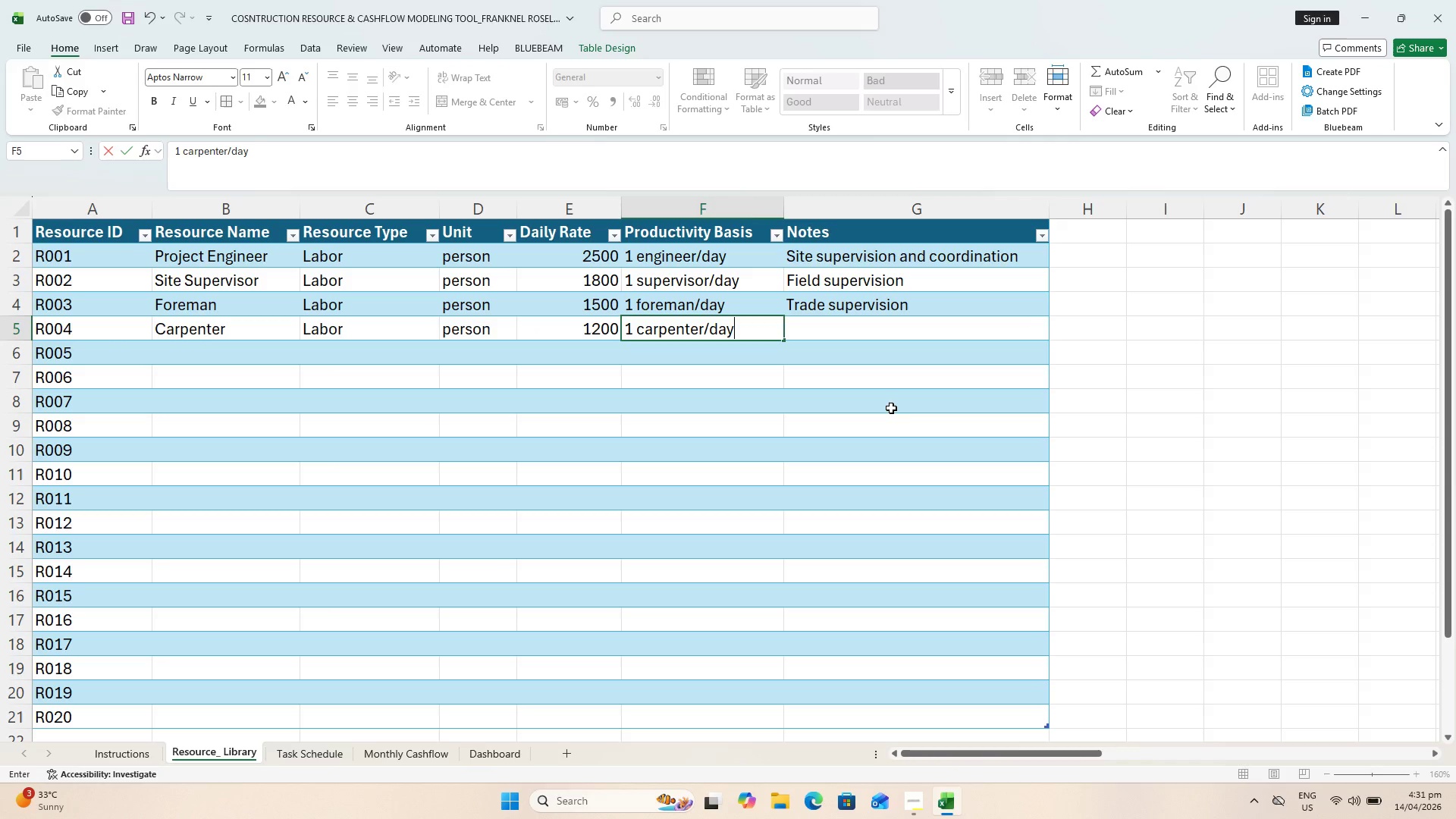 
key(ArrowRight)
 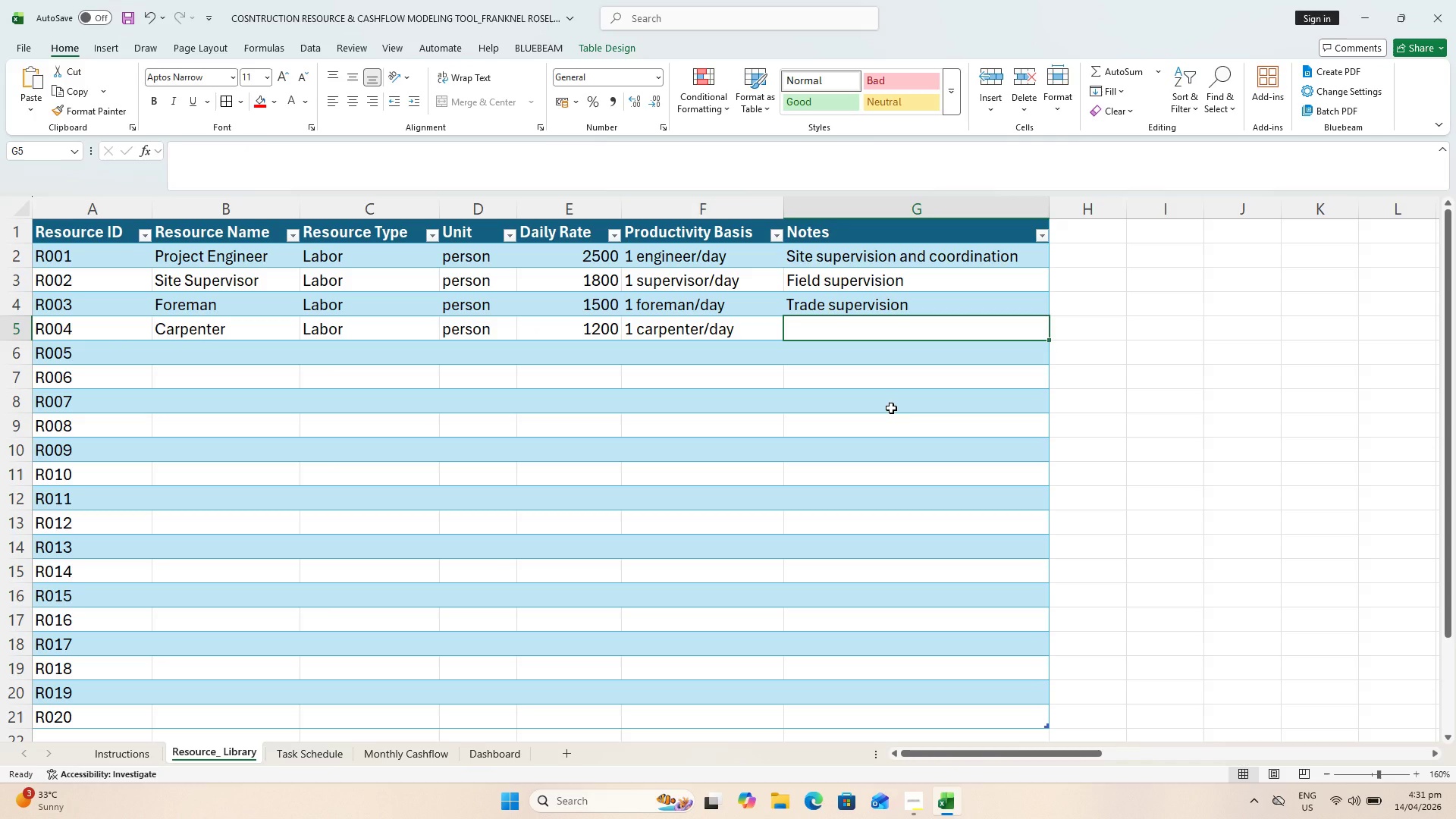 
type(Fore)
key(Backspace)
type(mworks and carpentry works)
 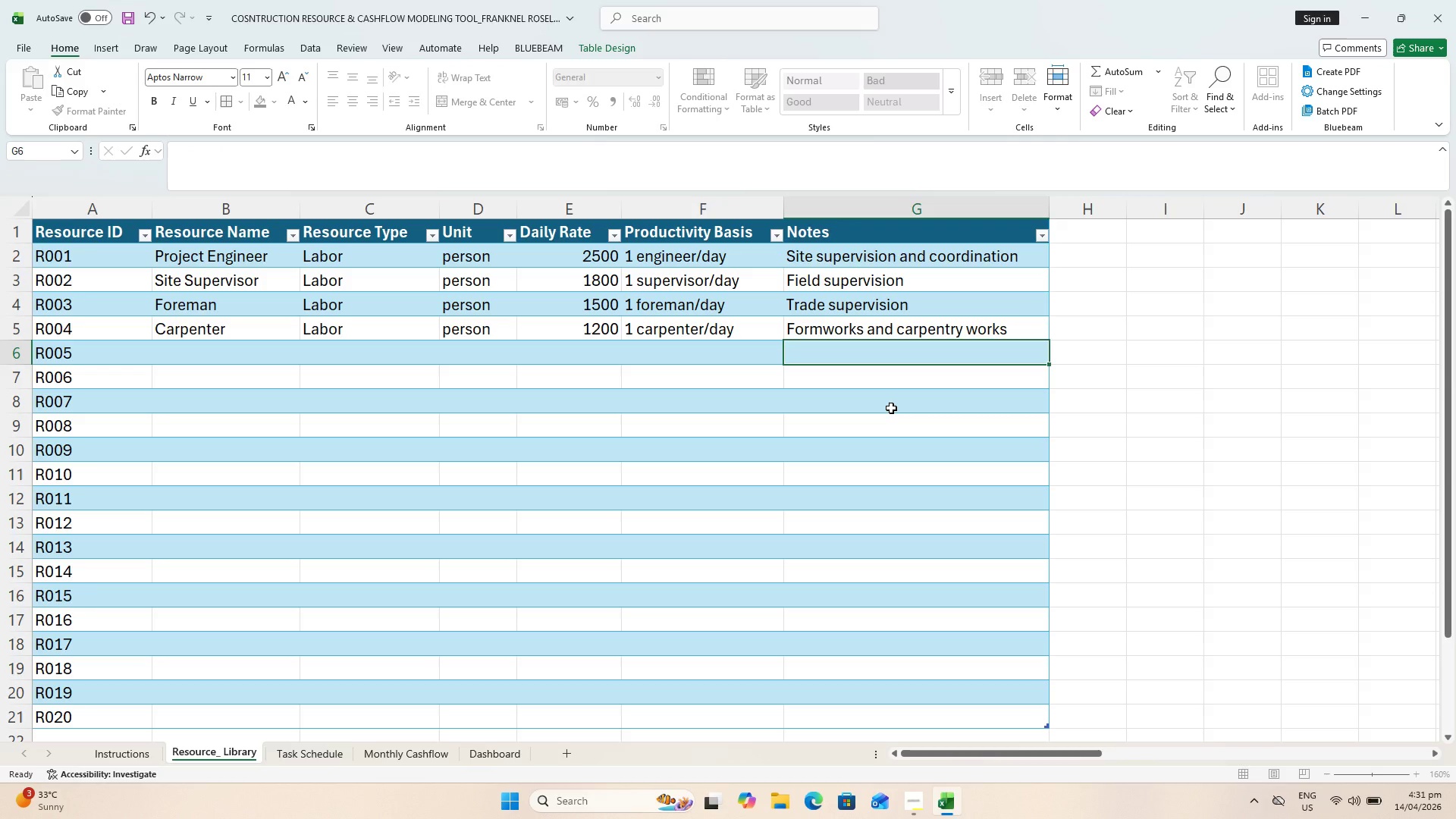 
key(Enter)
 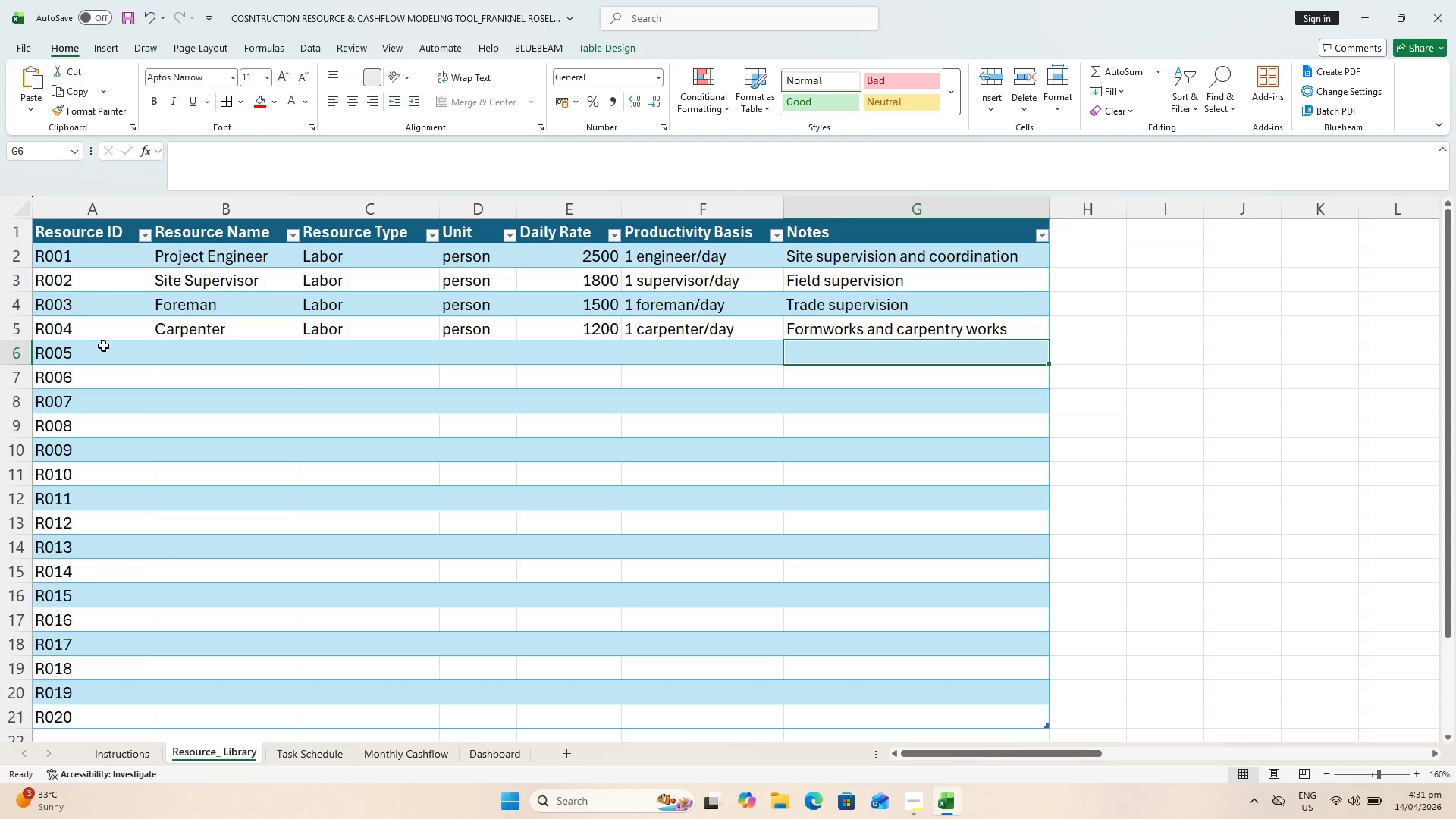 
wait(17.84)
 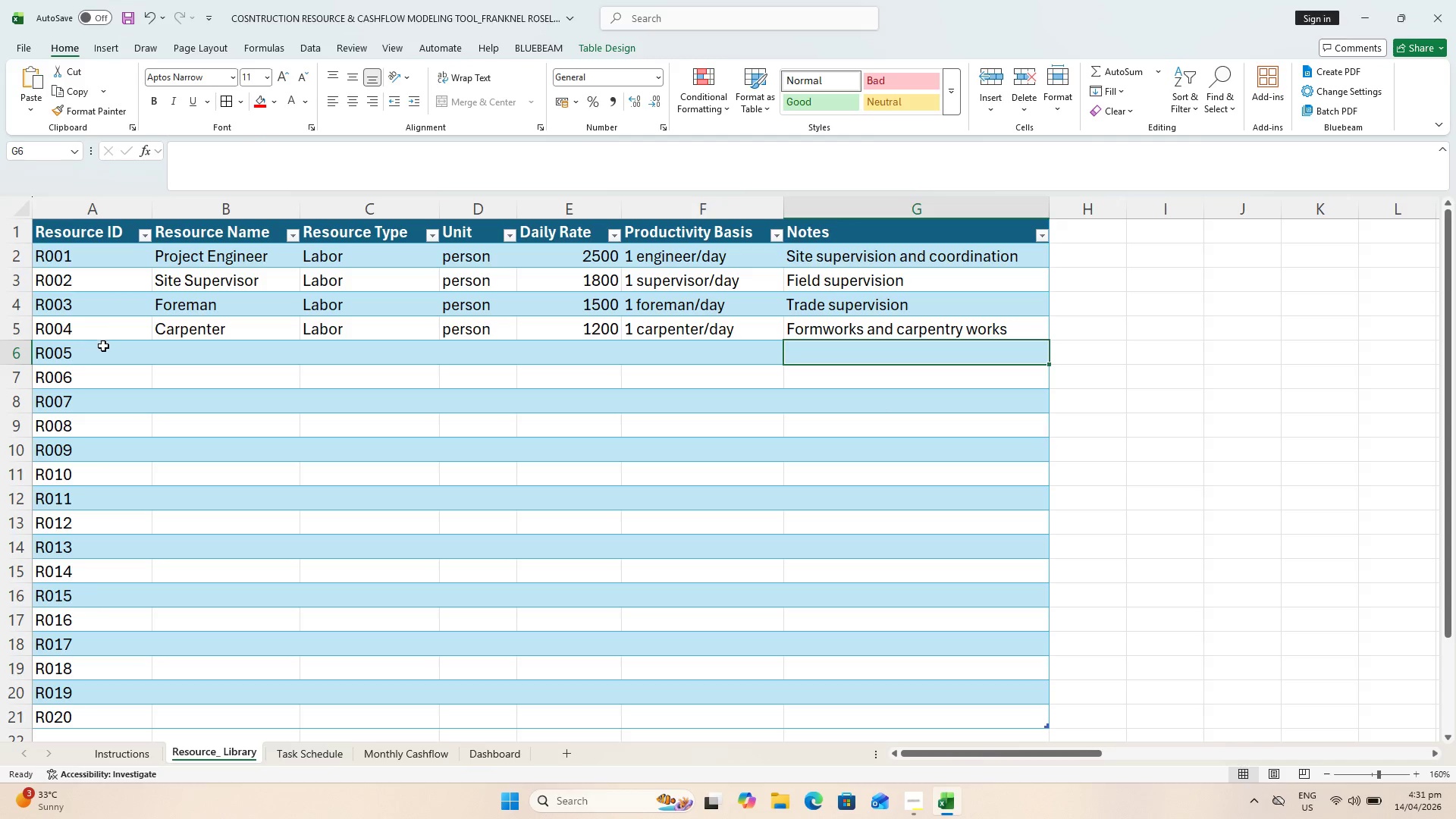 
type(Steelamn)
key(Backspace)
key(Backspace)
key(Backspace)
type(man)
 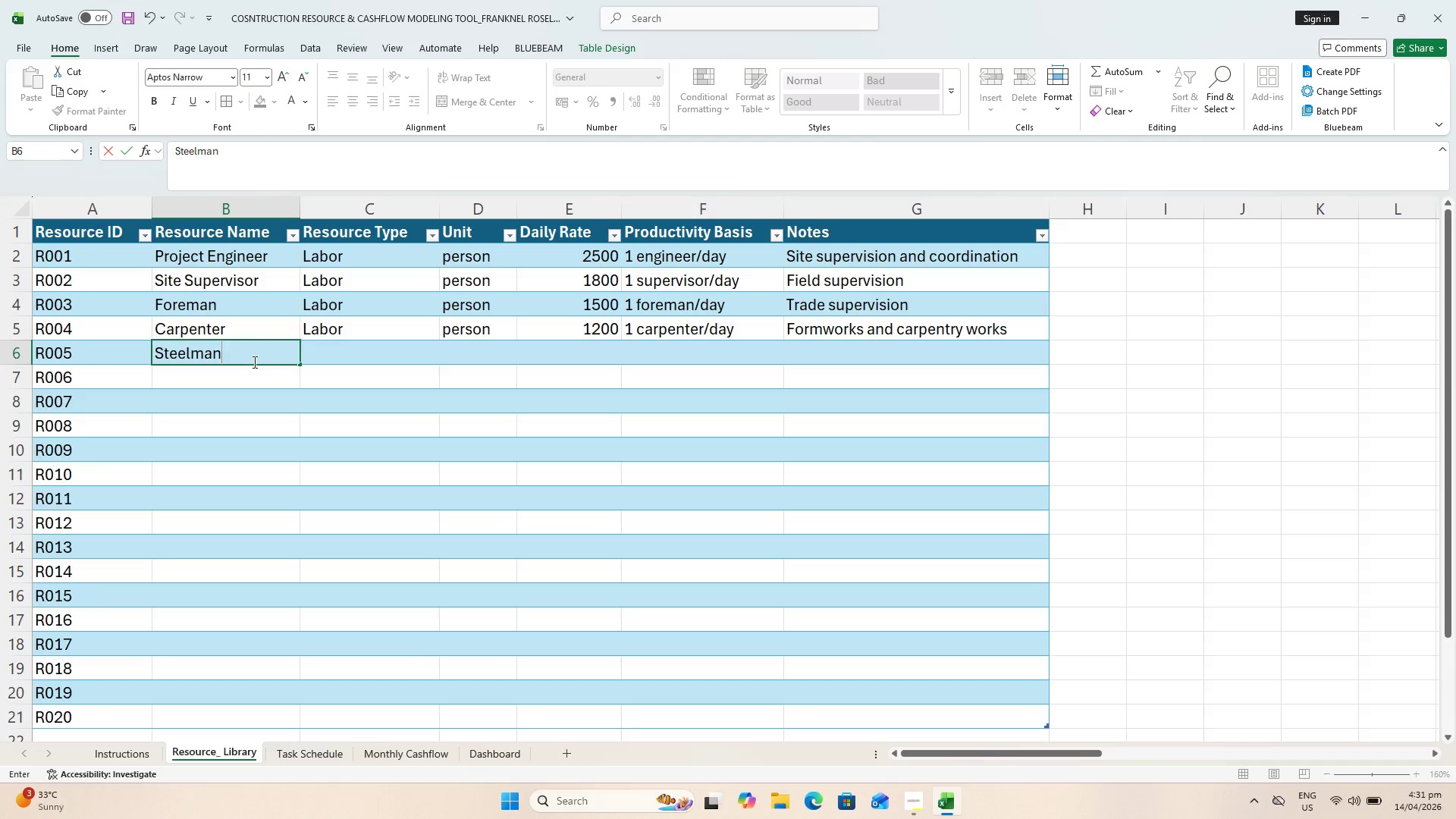 
key(ArrowRight)
 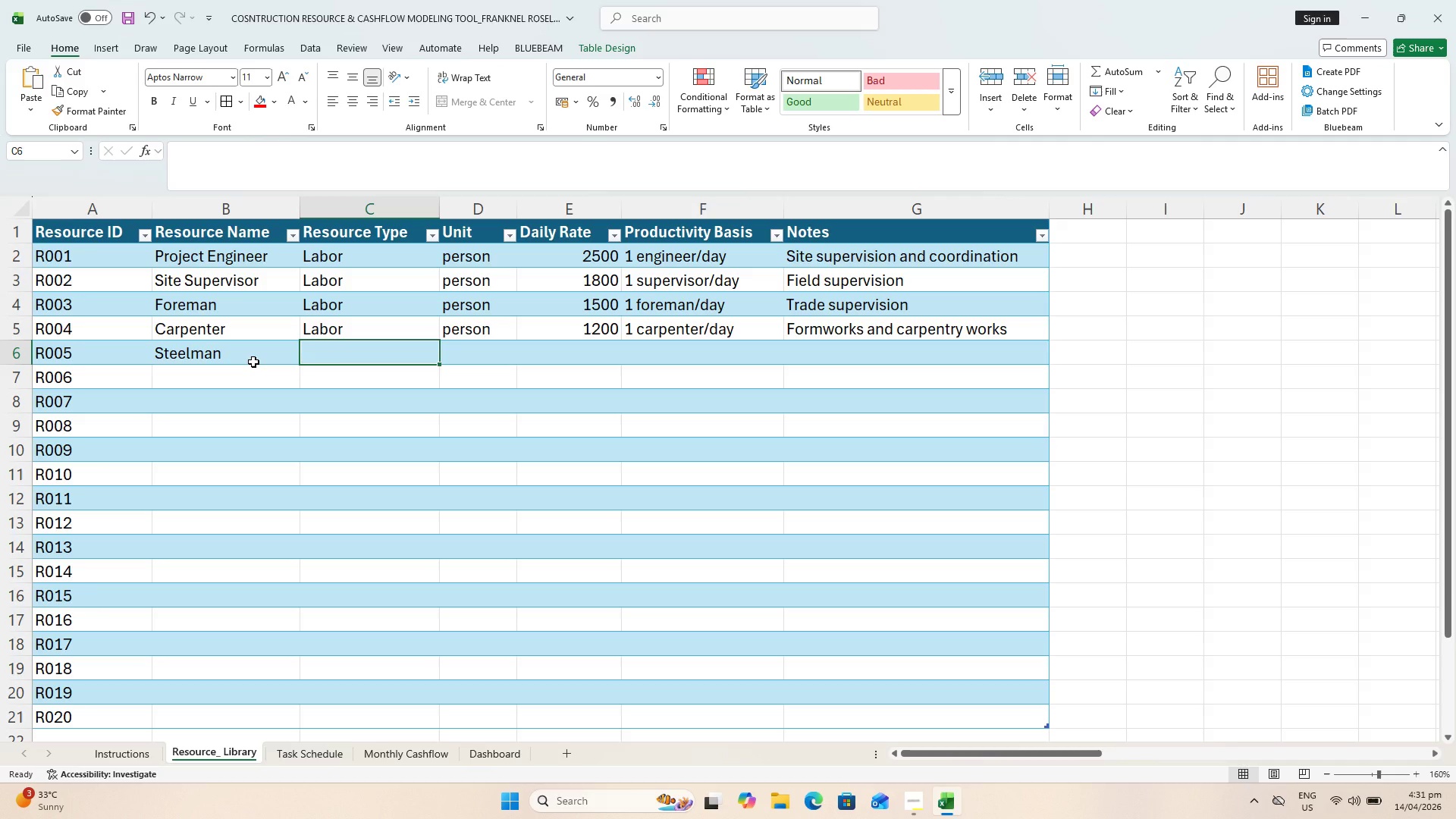 
type(Labor)
 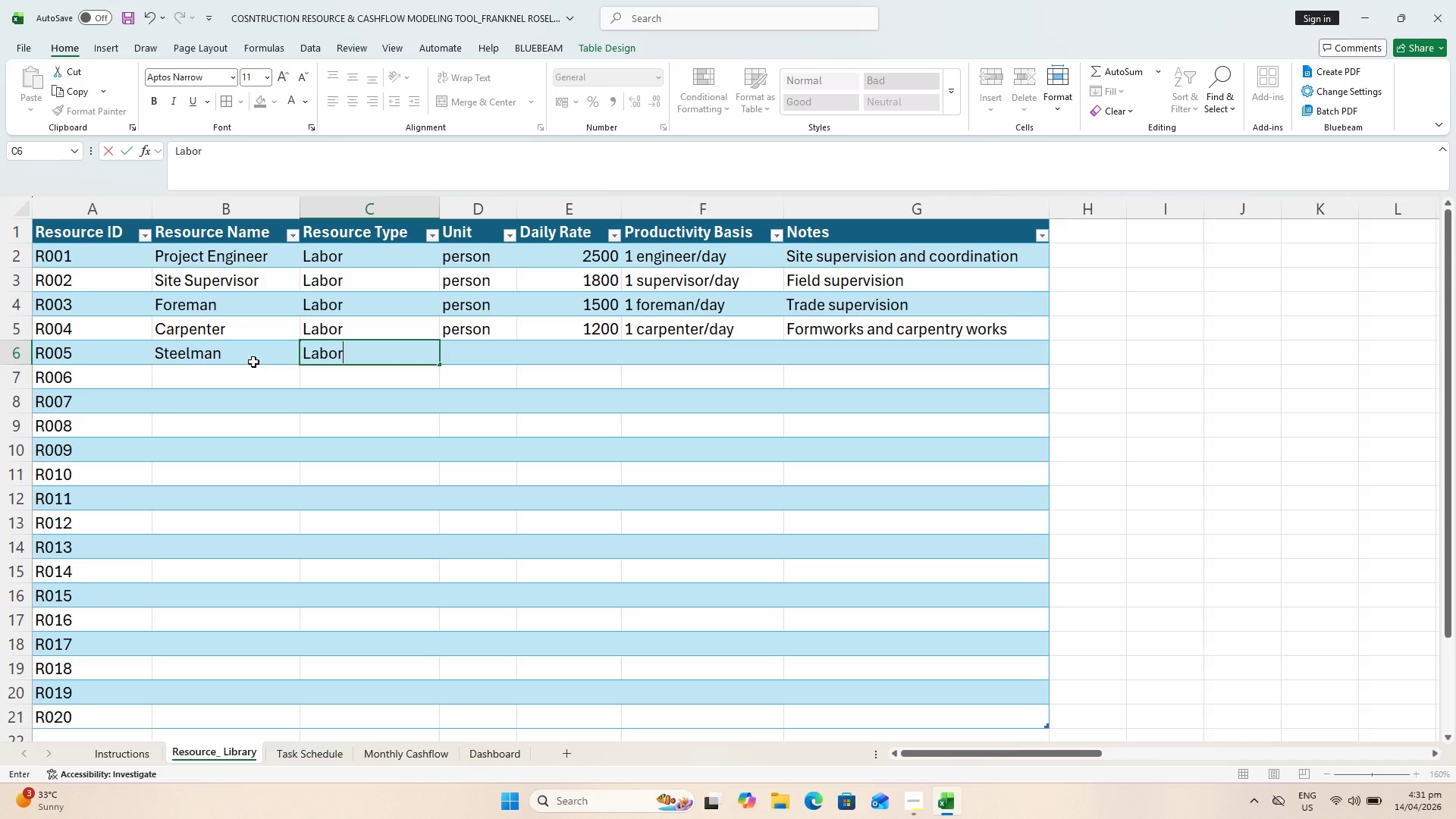 
key(ArrowRight)
 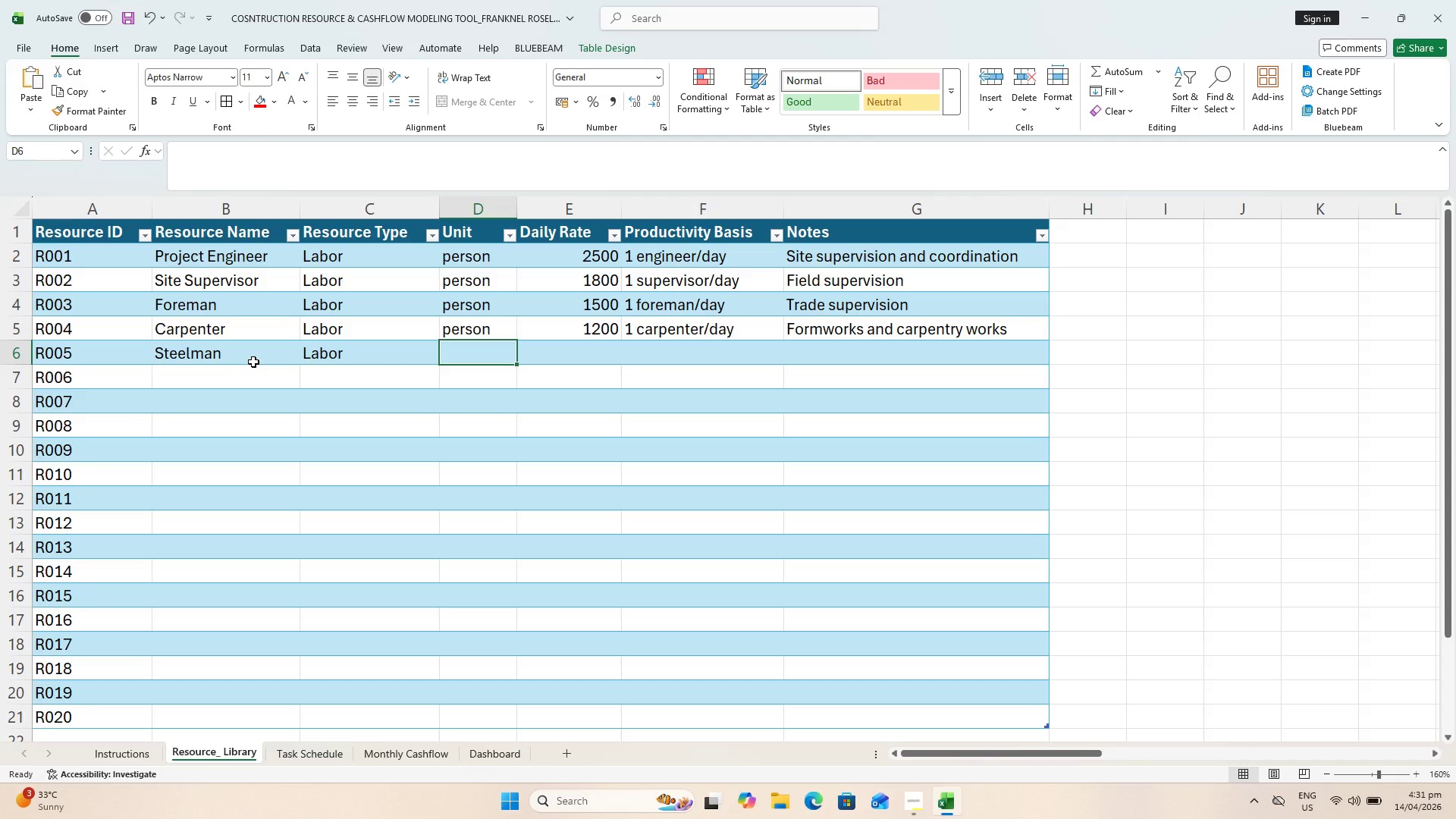 
type(per)
 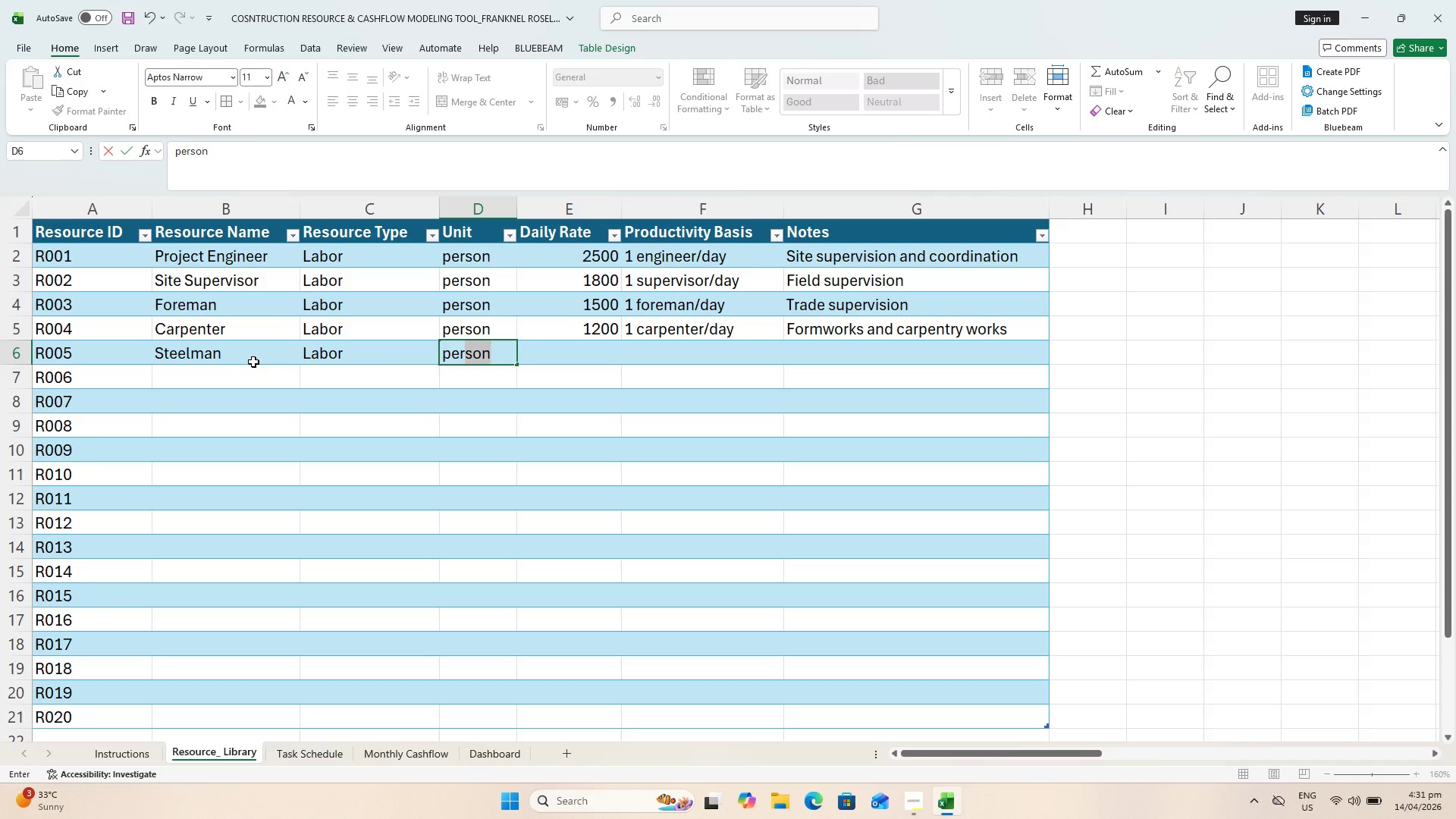 
key(ArrowRight)
 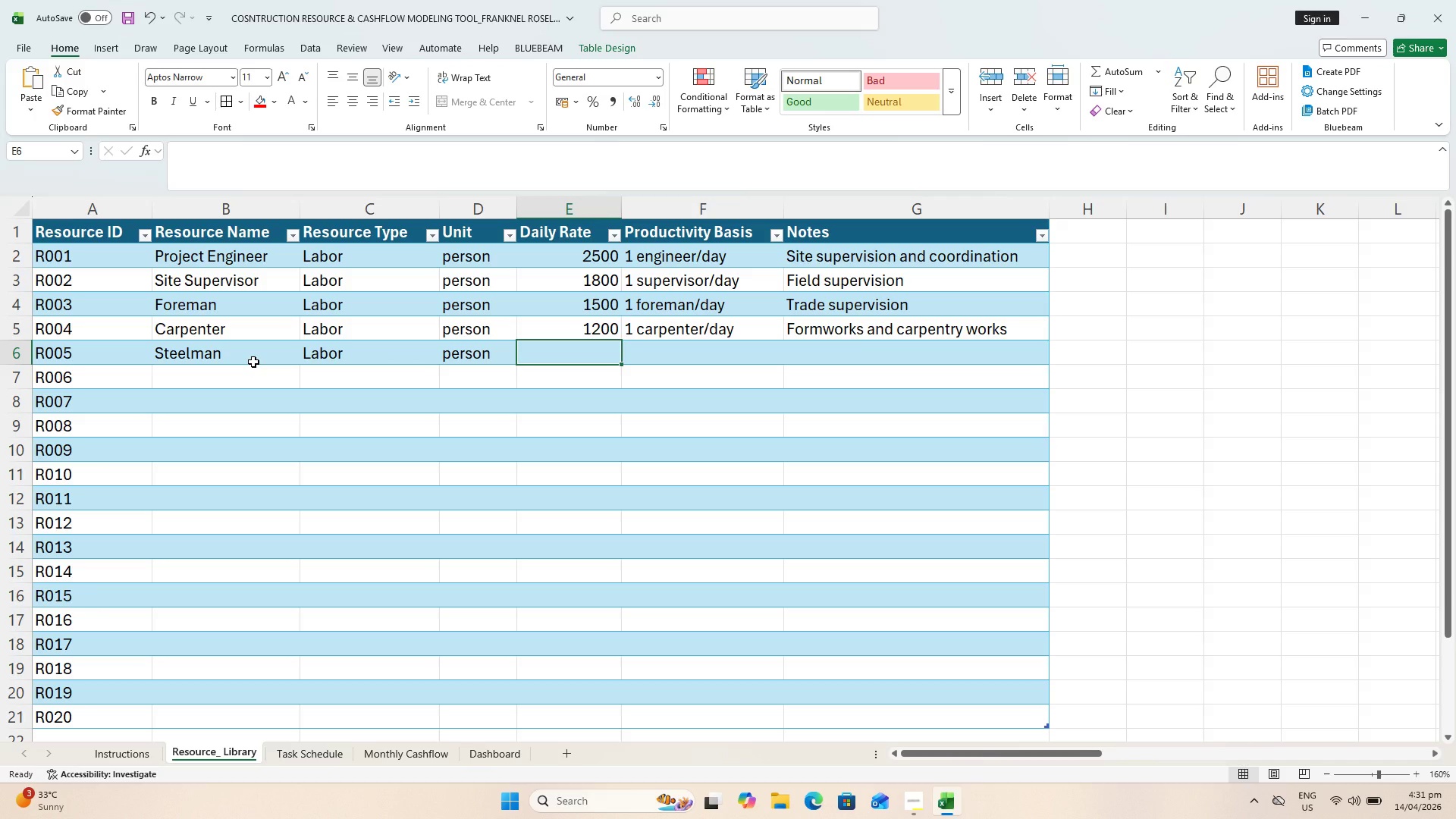 
type(1250)
 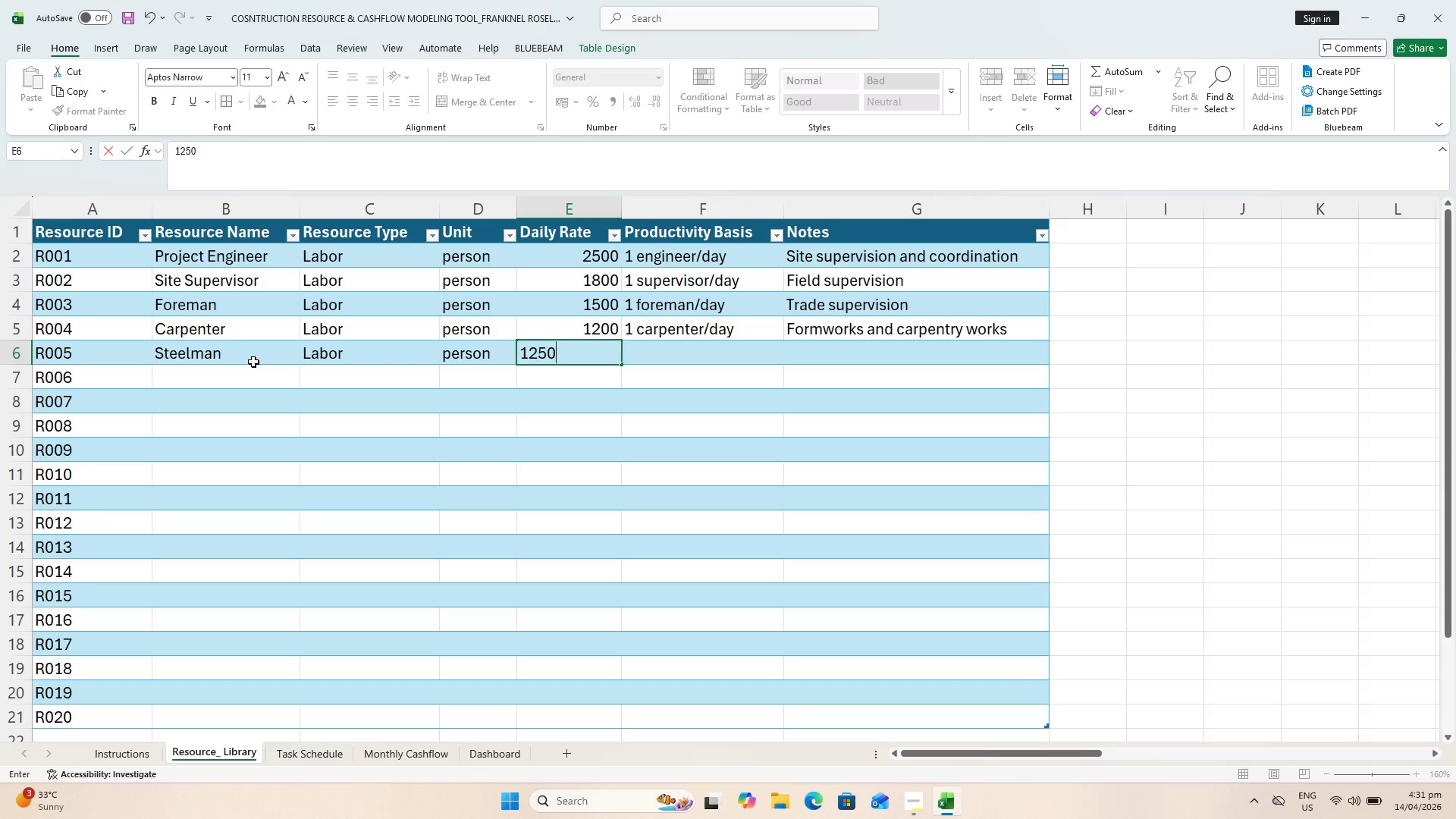 
key(ArrowRight)
 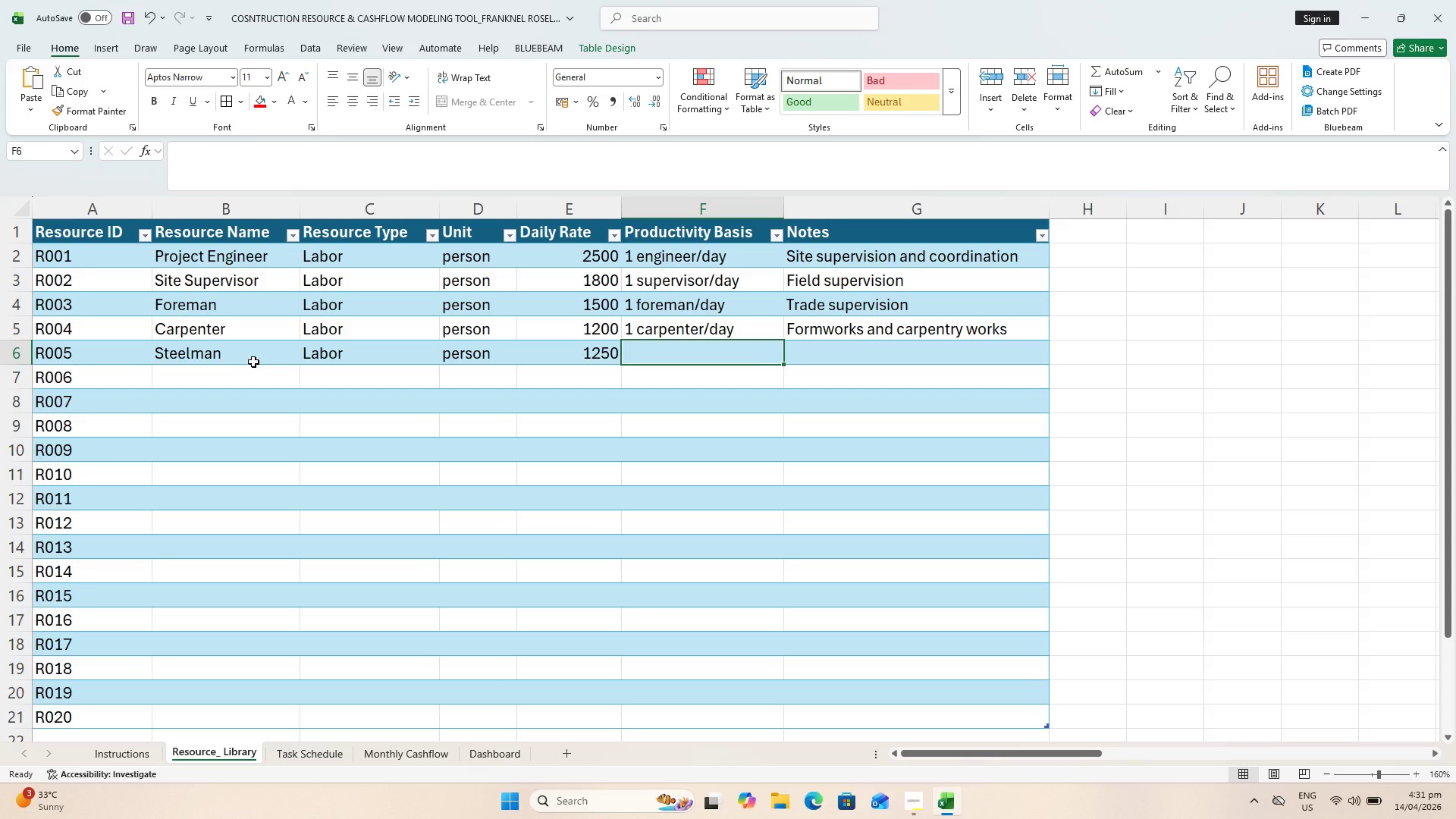 
type(1 stee)
 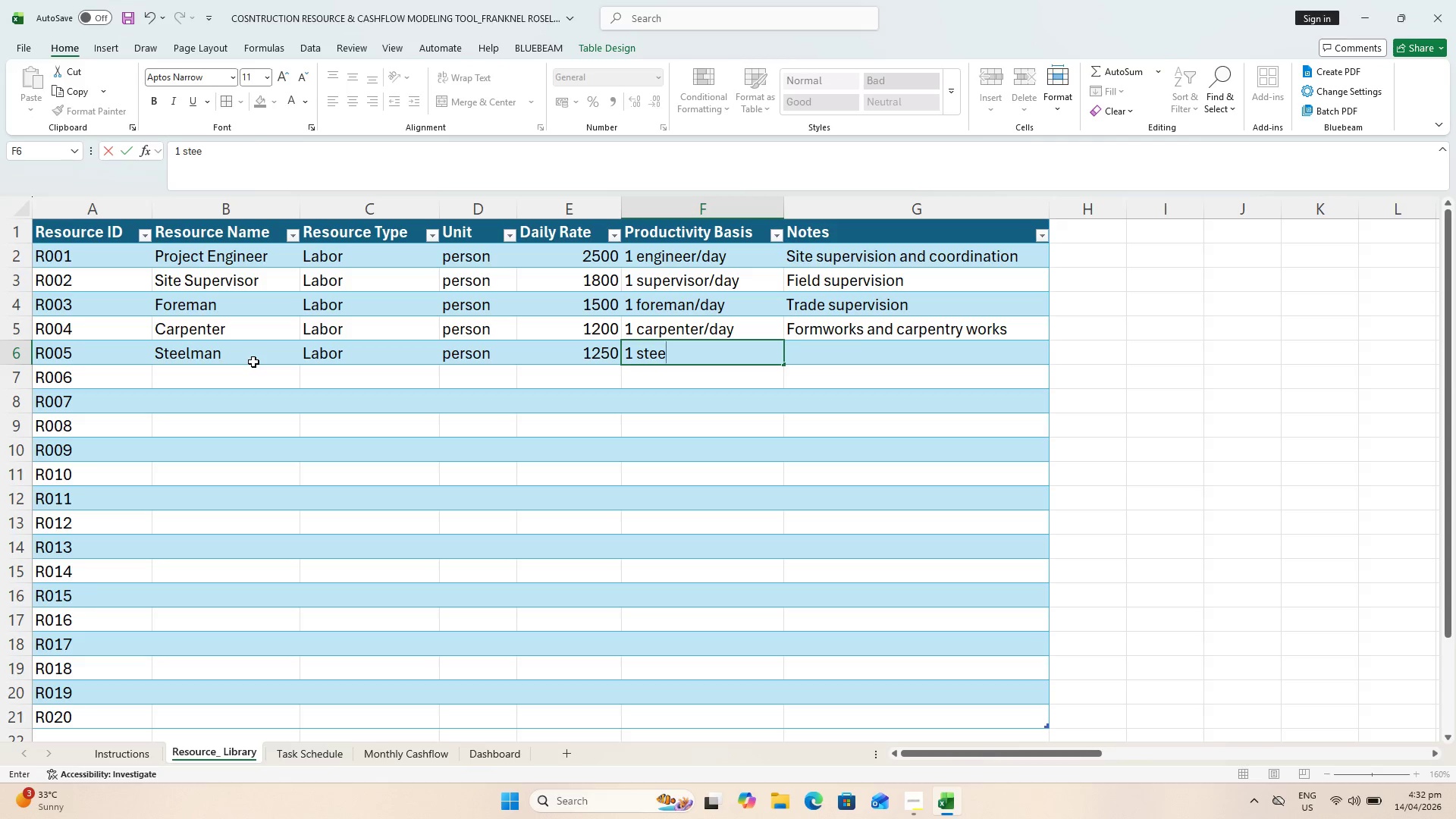 
type(man/day)
 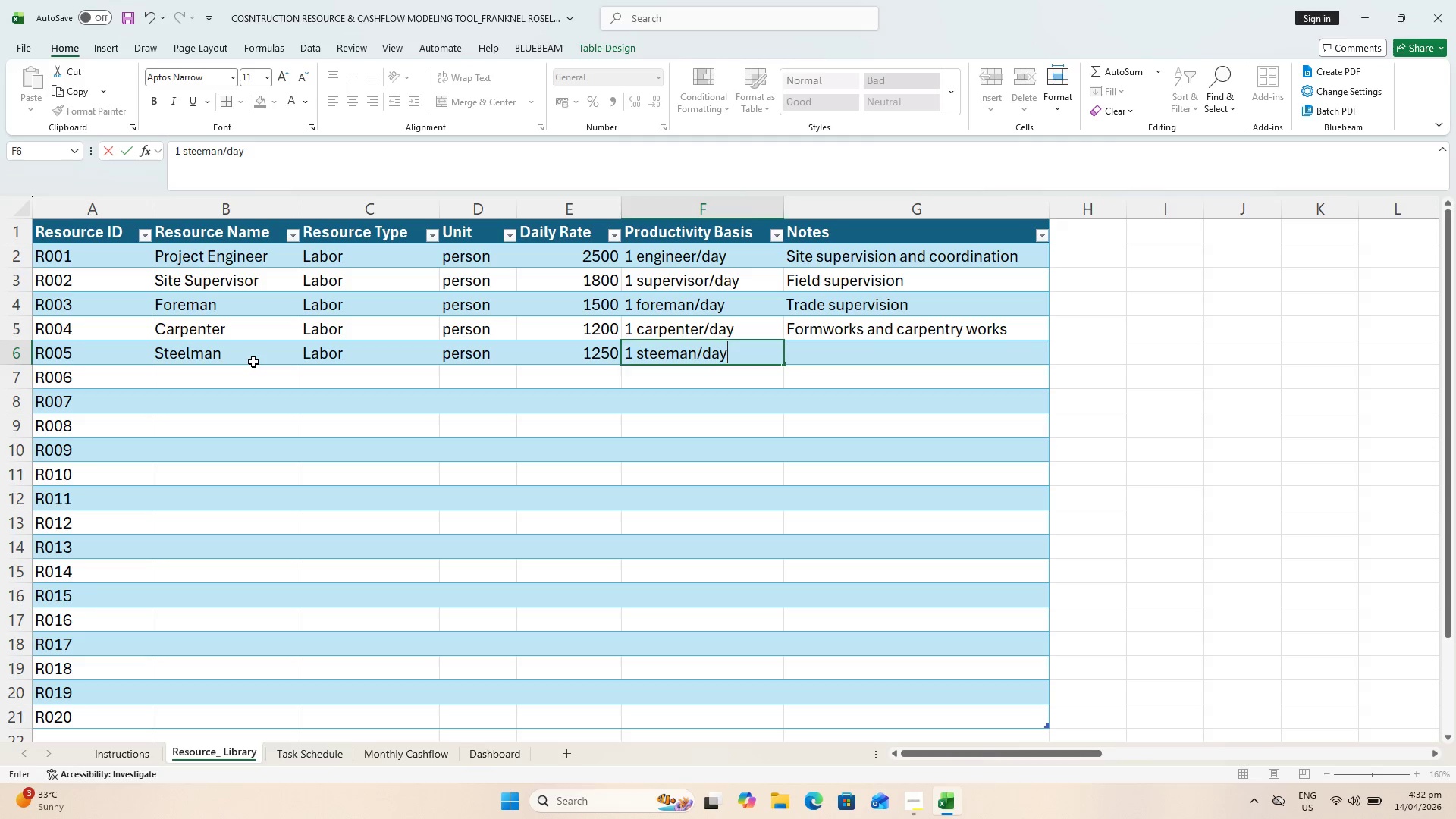 
key(ArrowRight)
 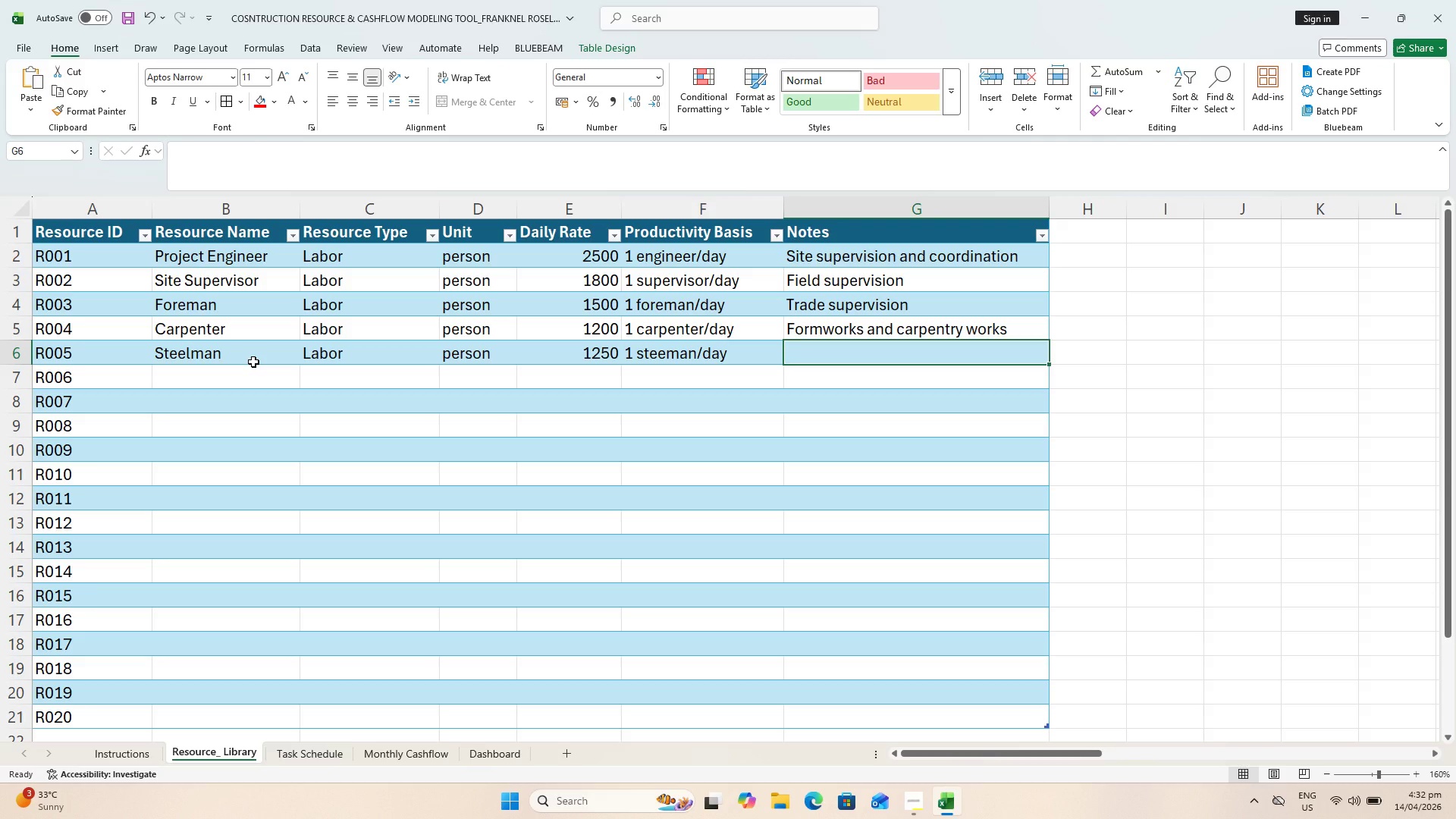 
type(Rebard)
key(Backspace)
type( and steel insl)
key(Backspace)
type(tallation)
 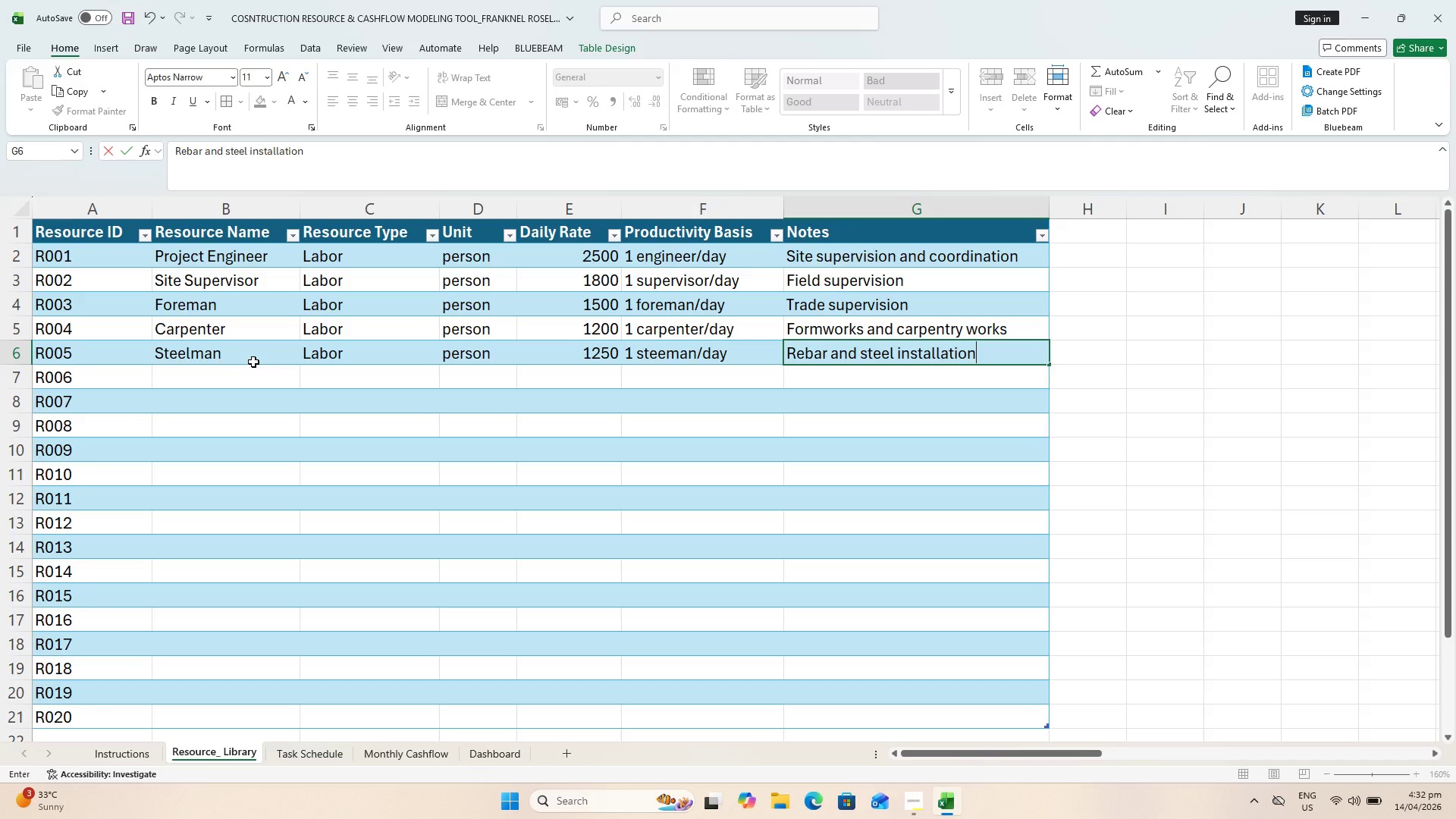 
key(Enter)
 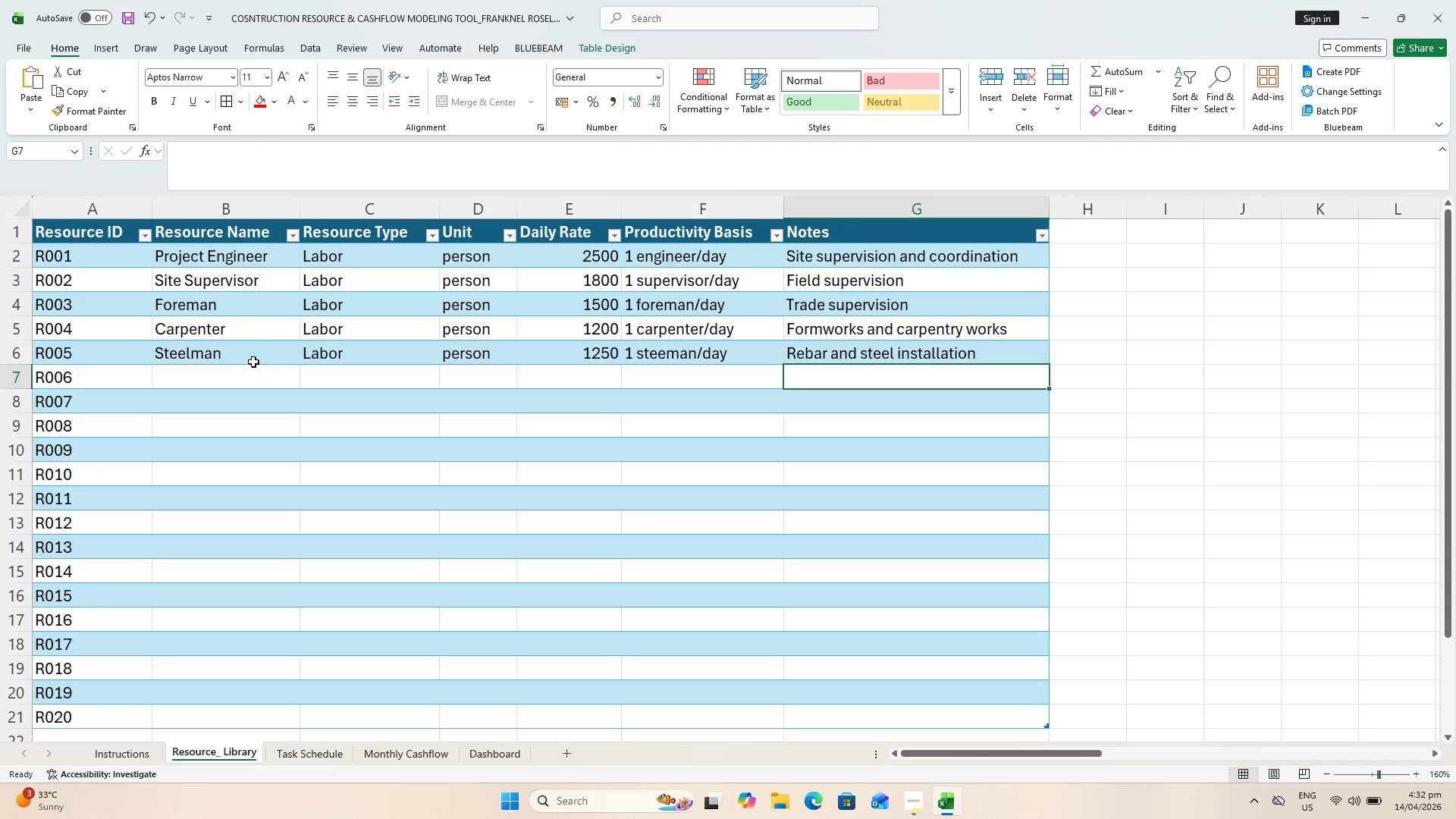 
key(Control+ControlLeft)
 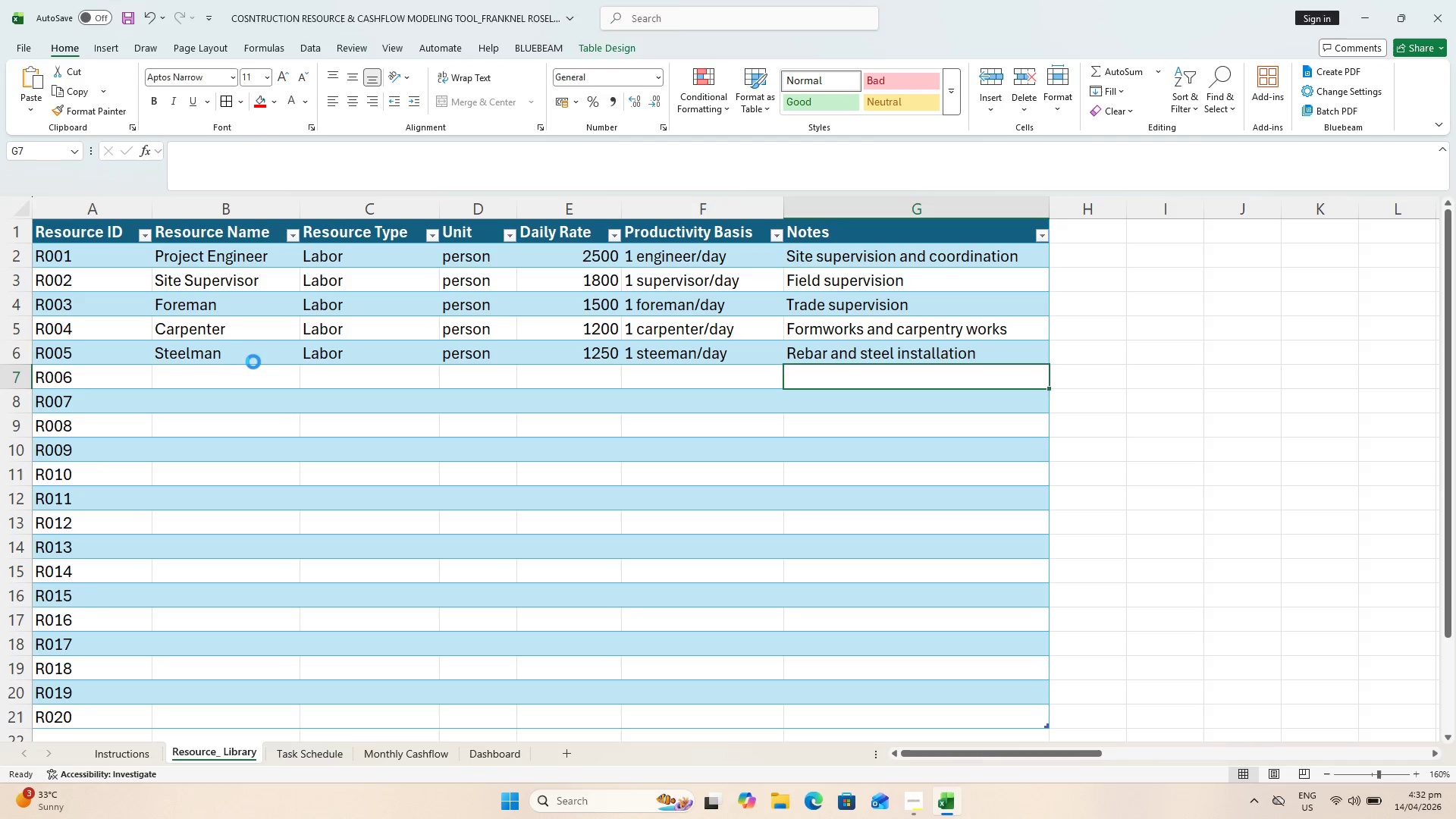 
key(Control+S)
 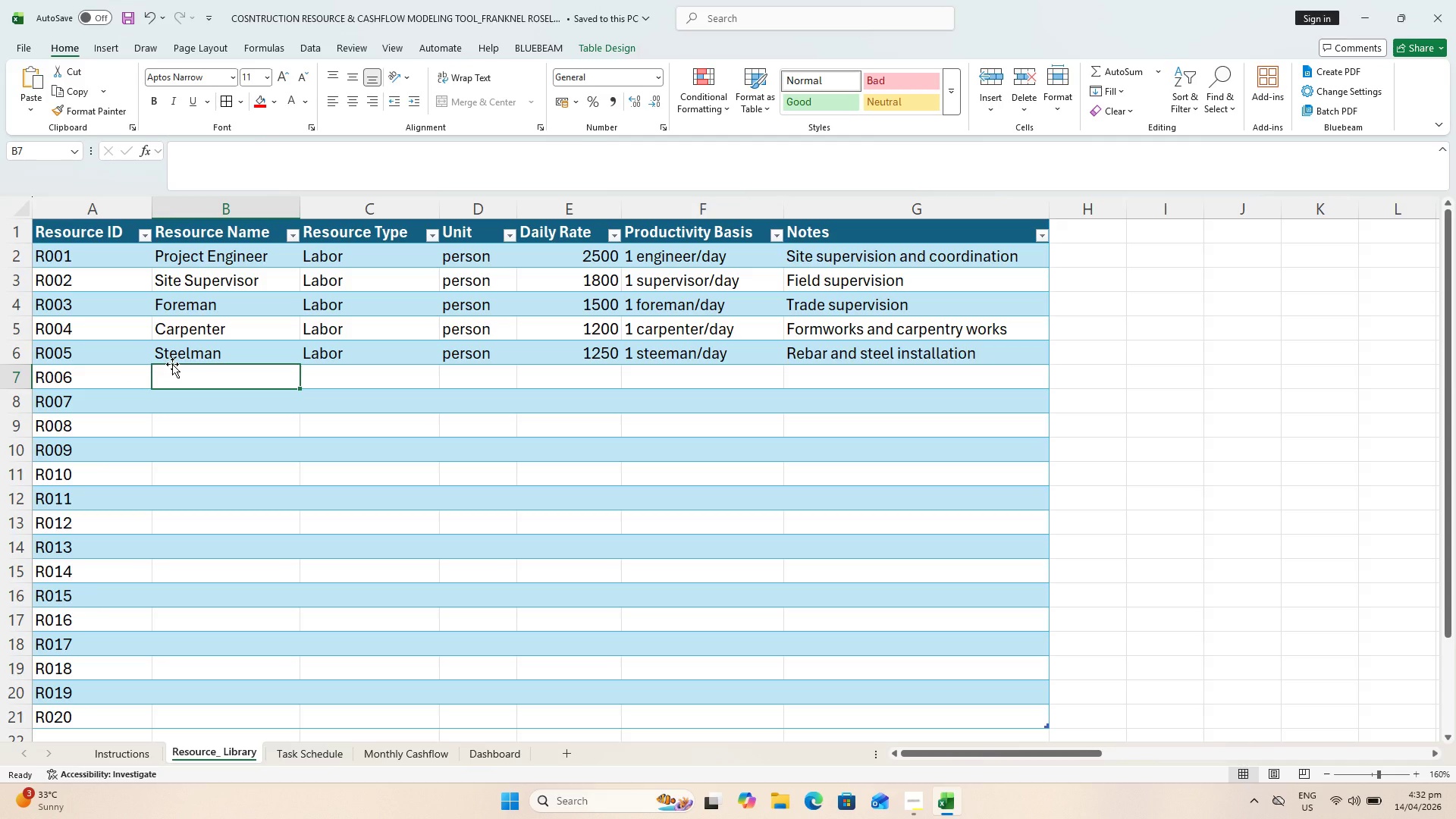 
type(Concet)
key(Backspace)
key(Backspace)
type(rete Finisher)
 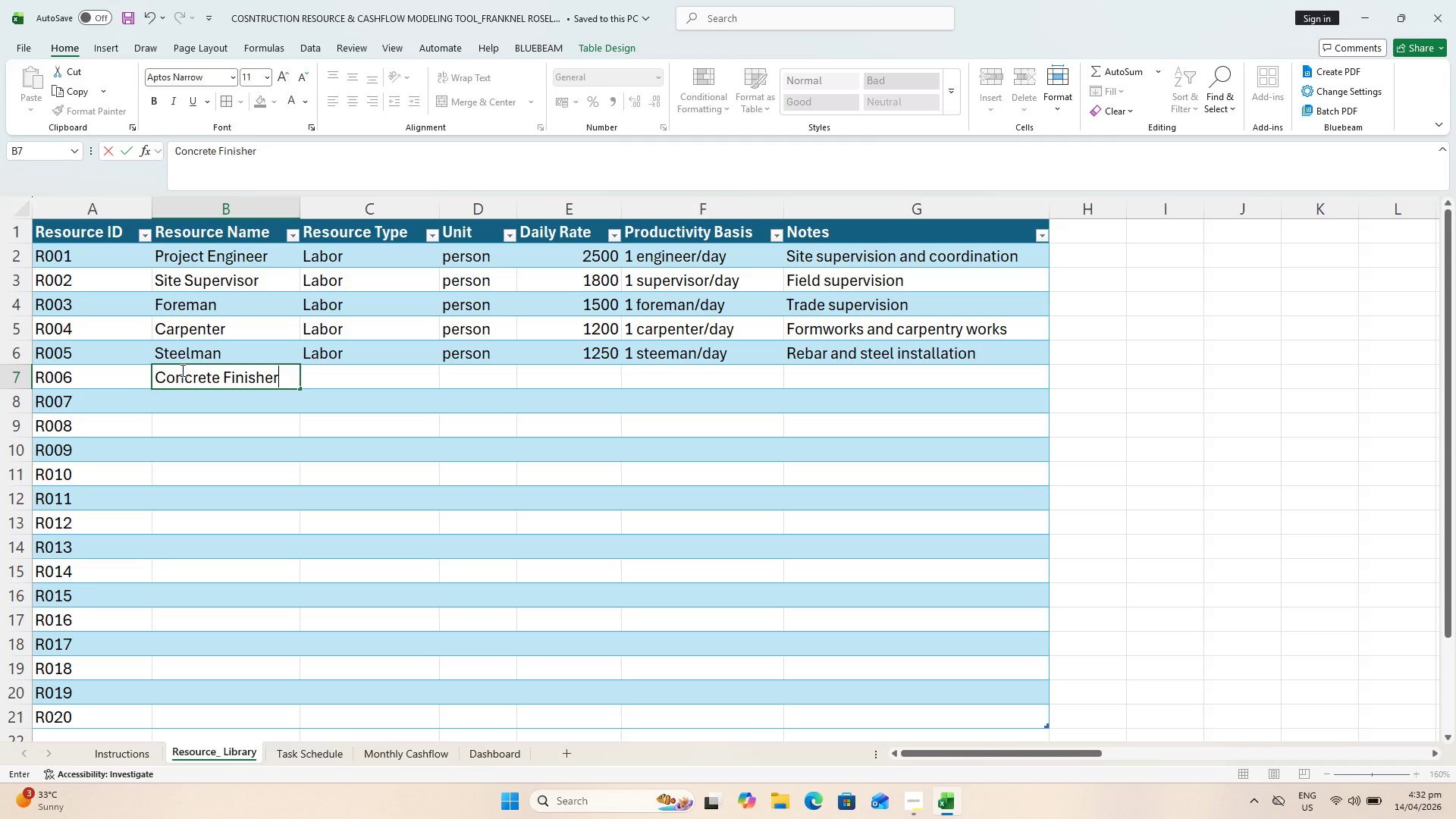 
key(ArrowRight)
 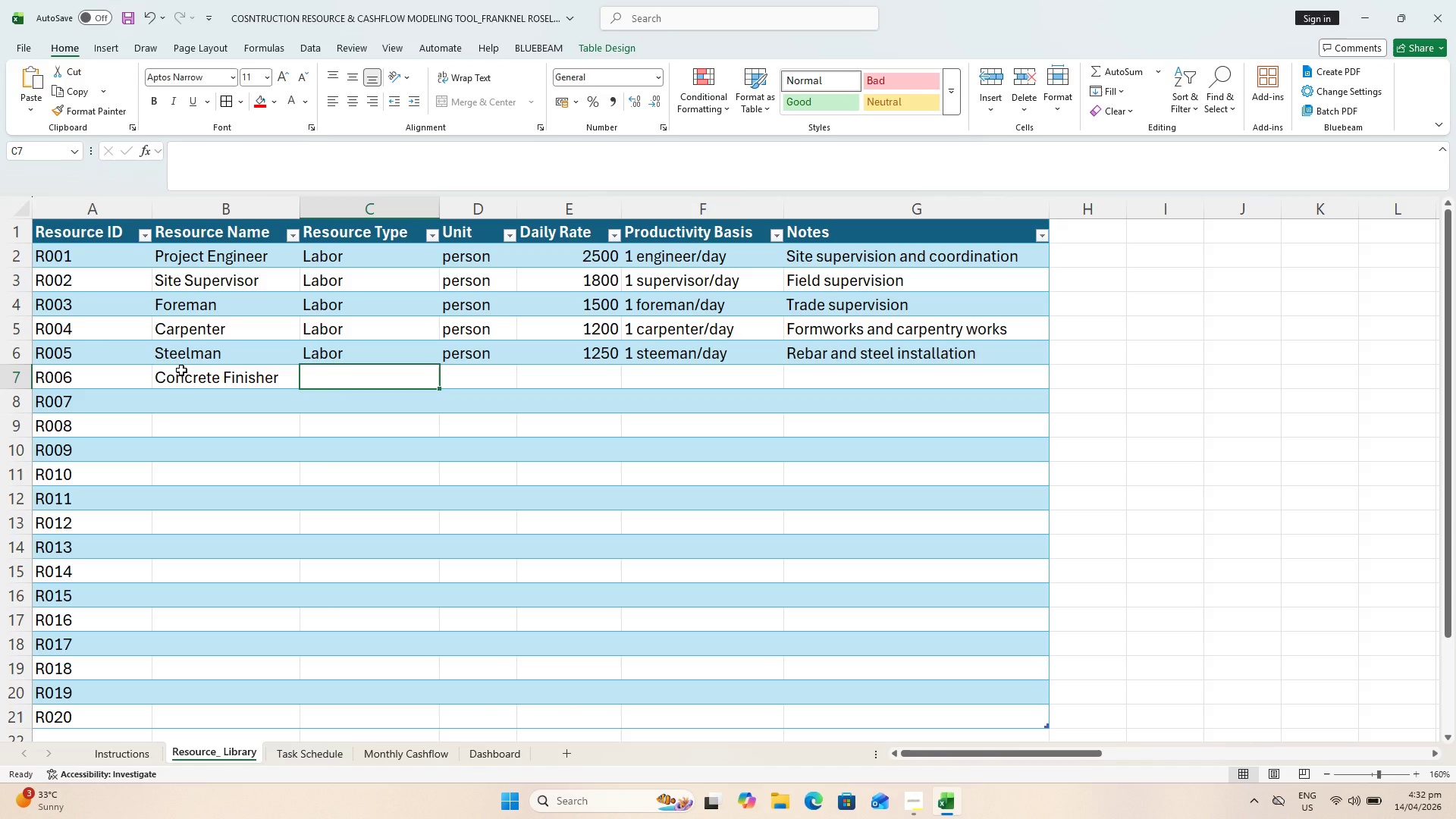 
type(Labor)
 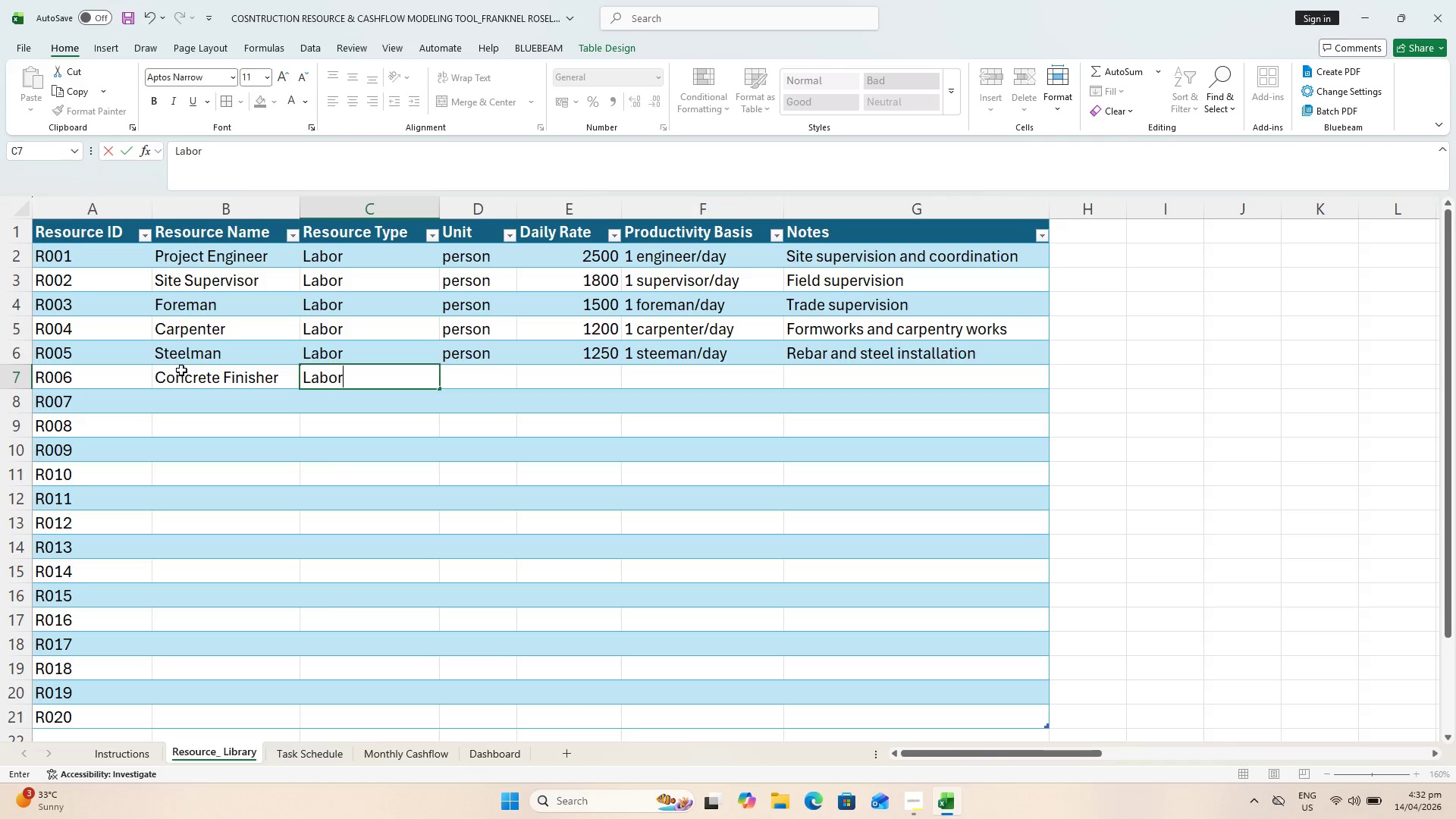 
key(ArrowRight)
 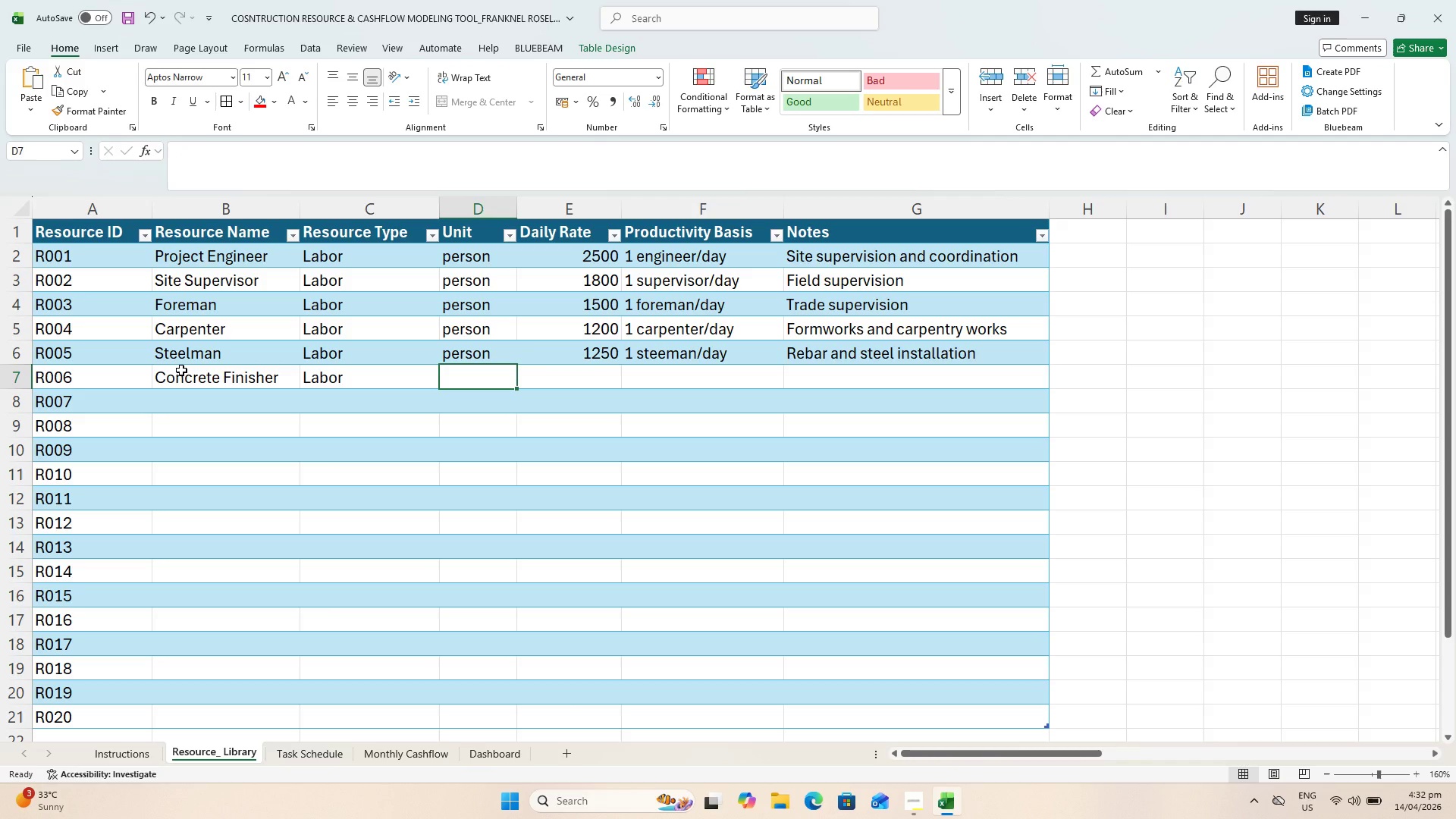 
key(P)
 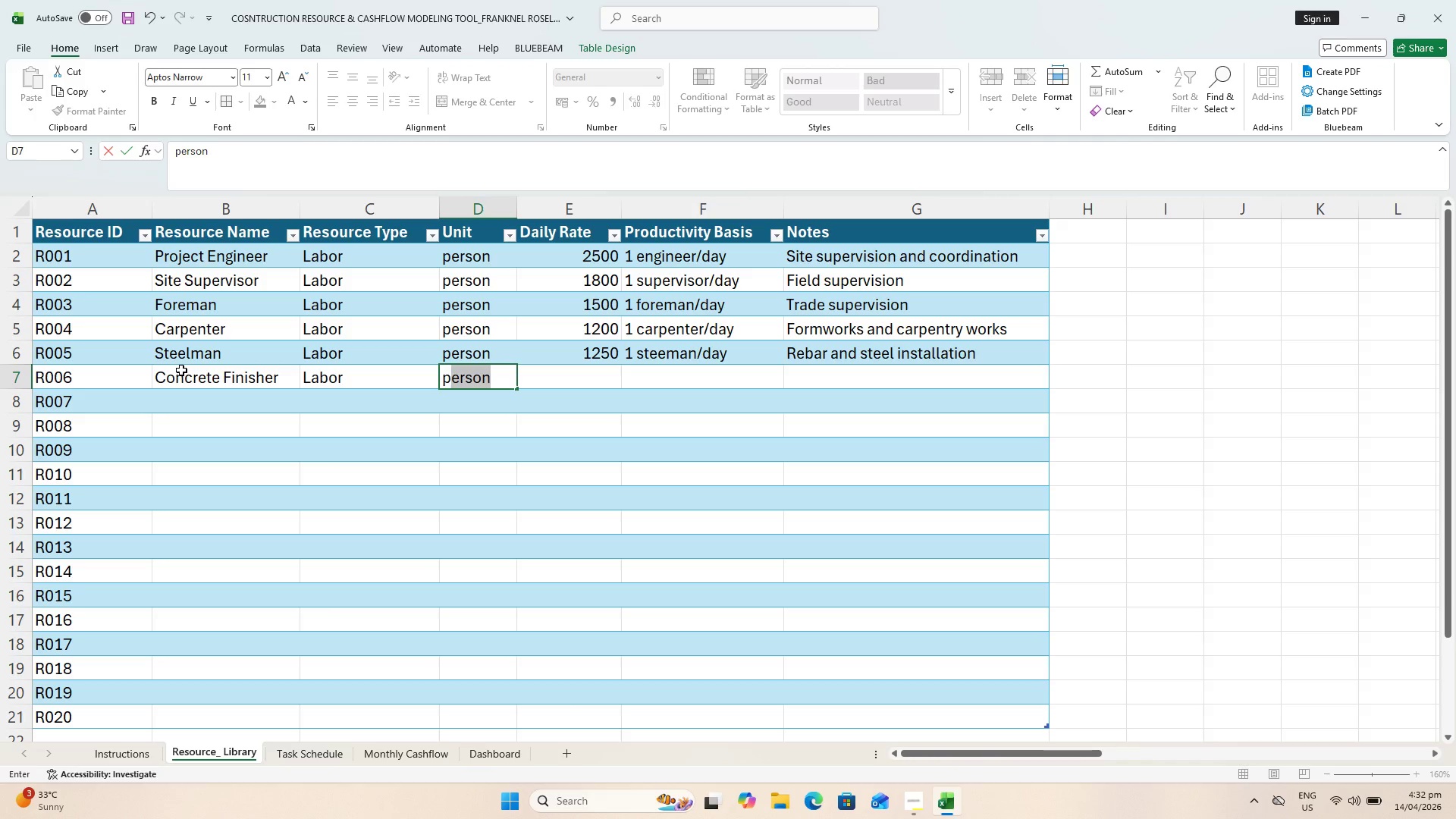 
key(ArrowRight)
 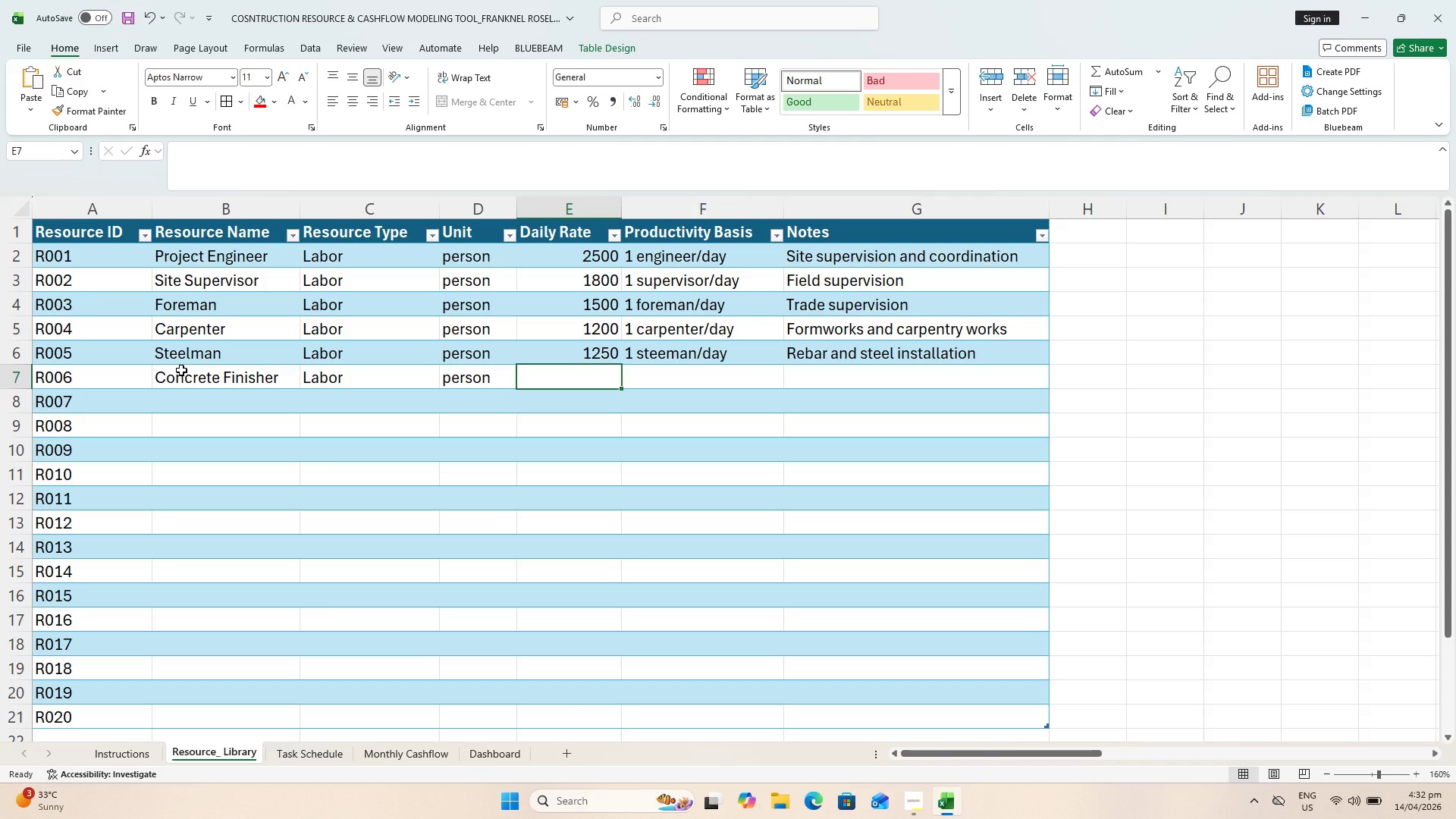 
type(1150)
 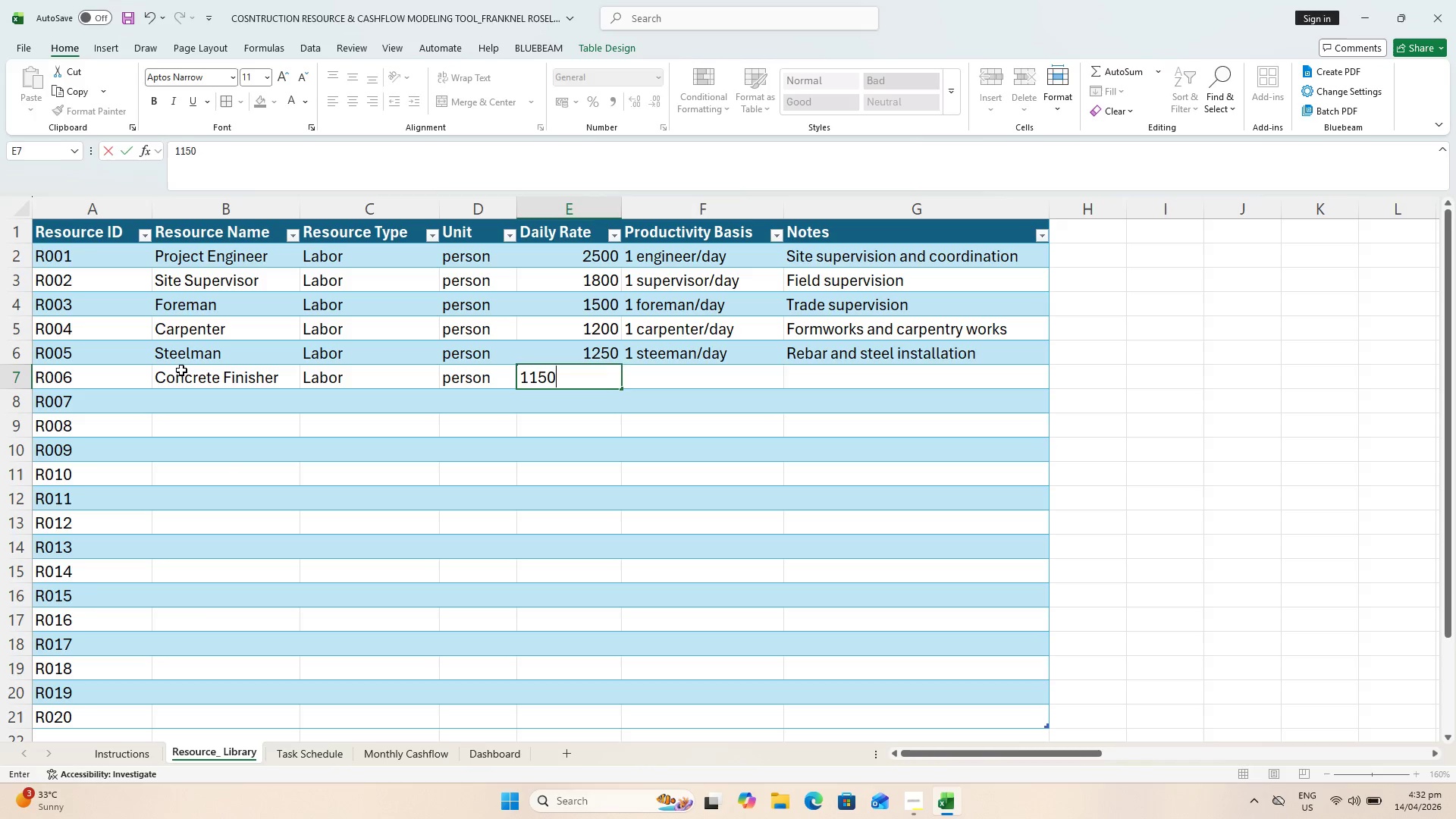 
key(ArrowRight)
 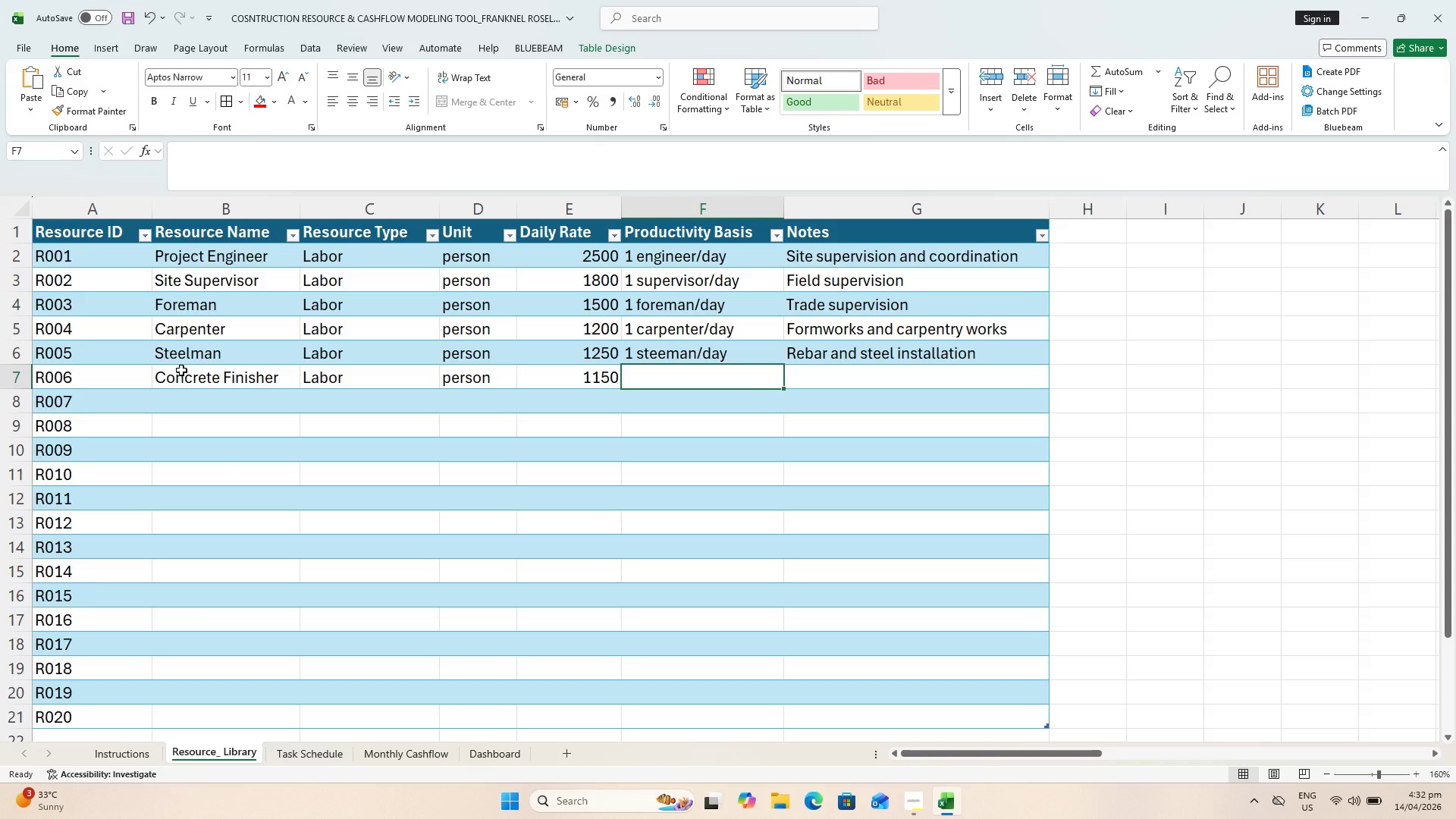 
type(1 finisher/day)
 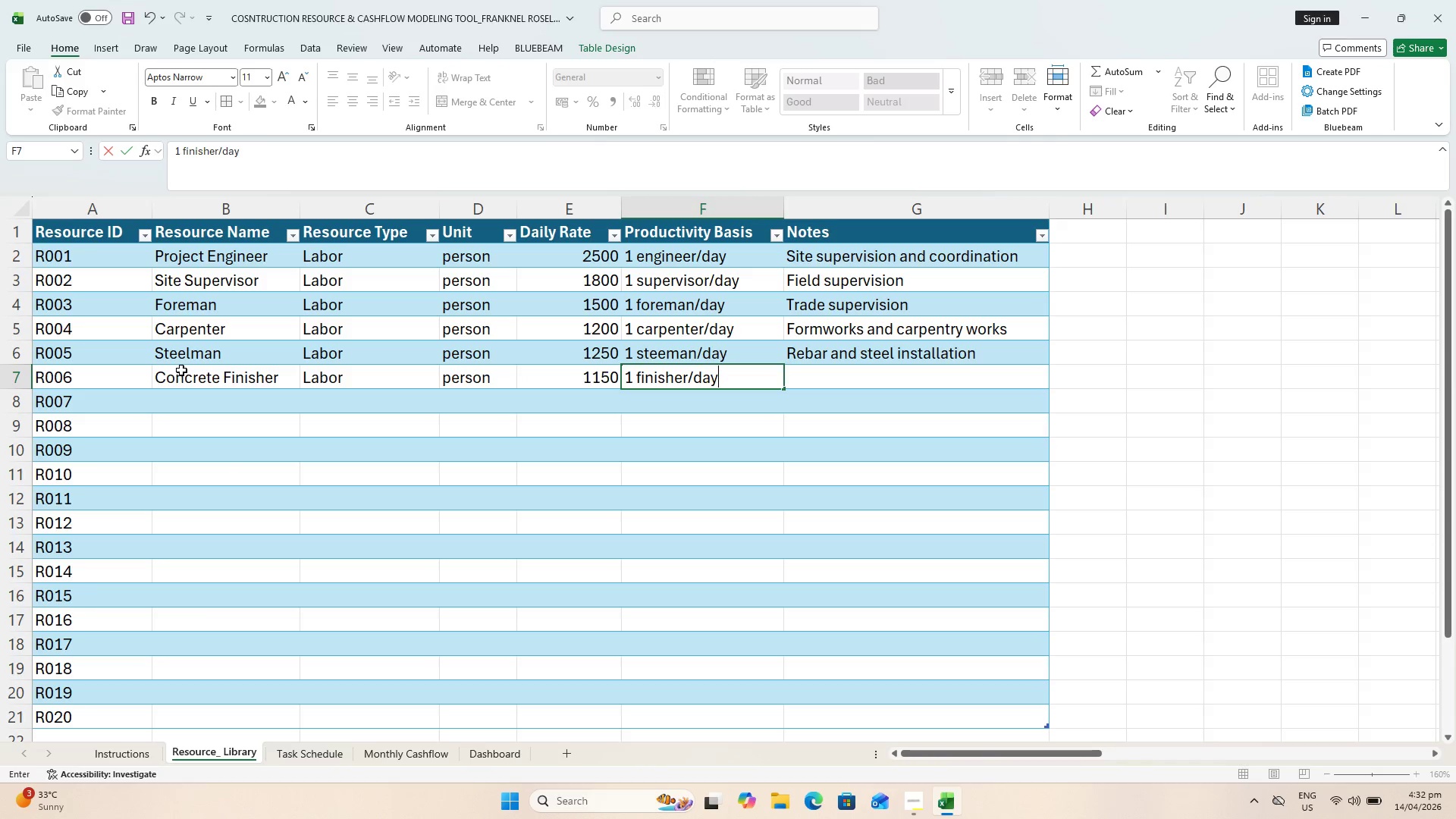 
key(ArrowRight)
 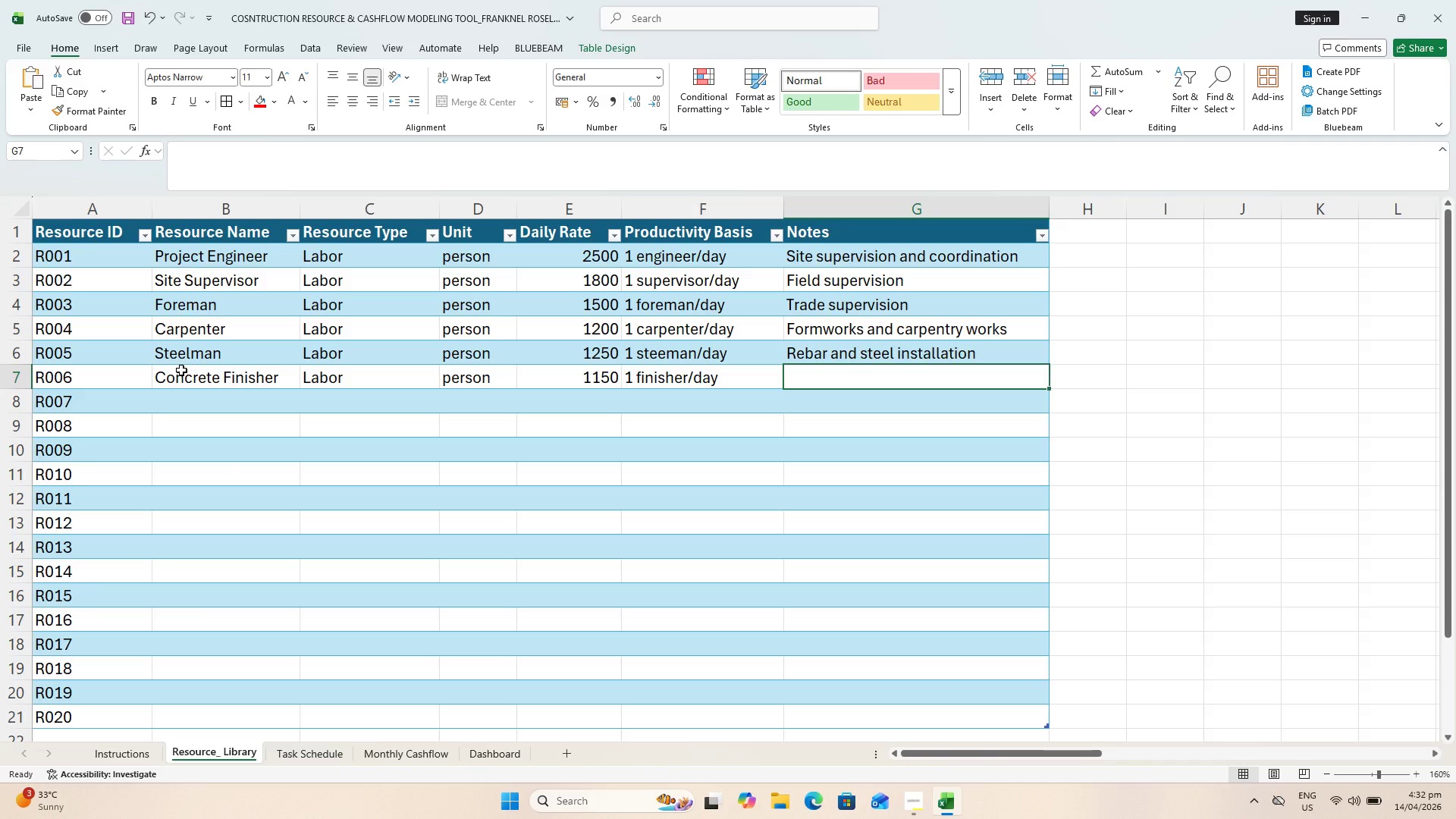 
type(Concrete finios)
key(Backspace)
key(Backspace)
key(Backspace)
type(ishiong)
key(Backspace)
key(Backspace)
key(Backspace)
type(ng )
 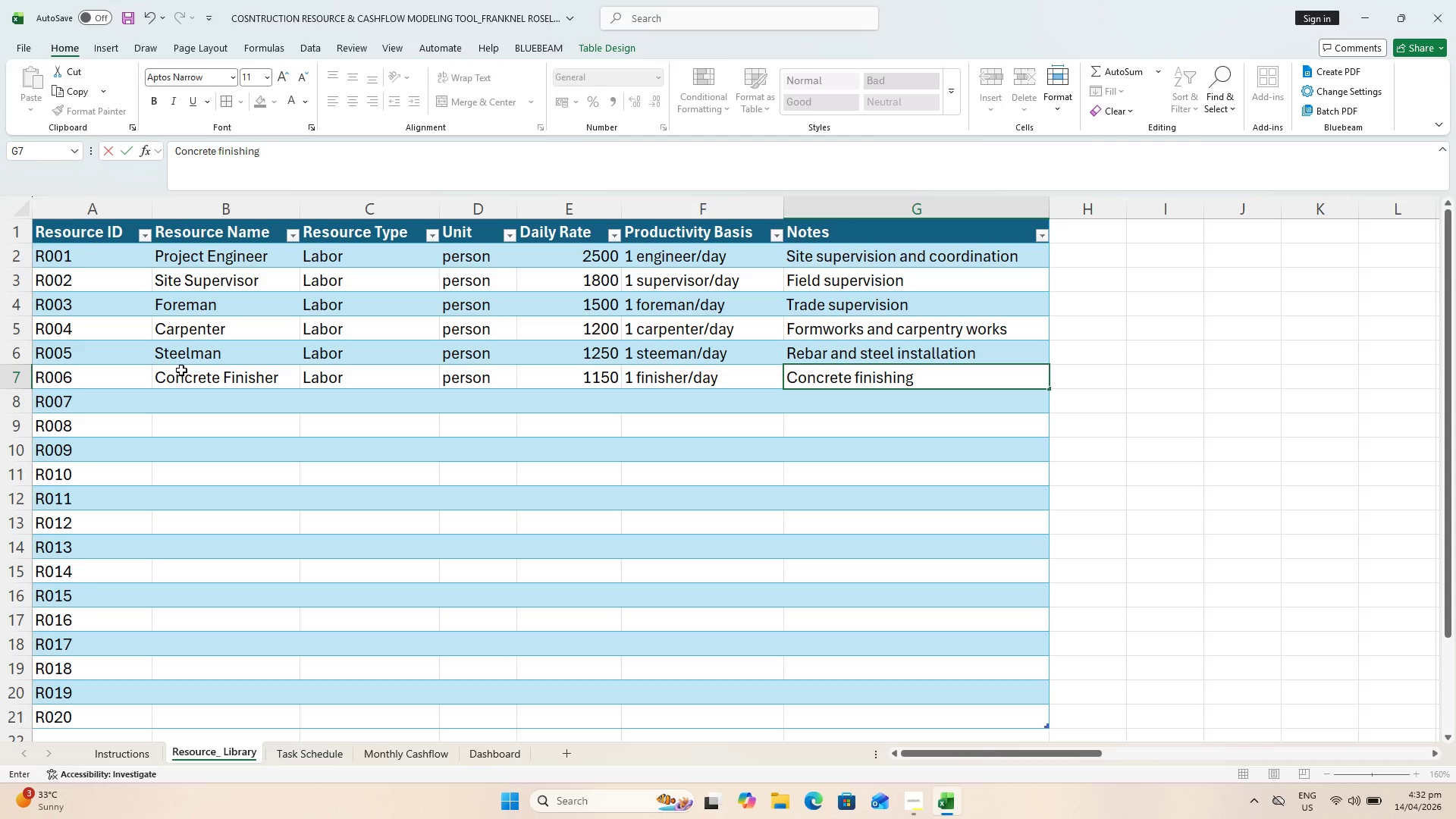 
type(works)
 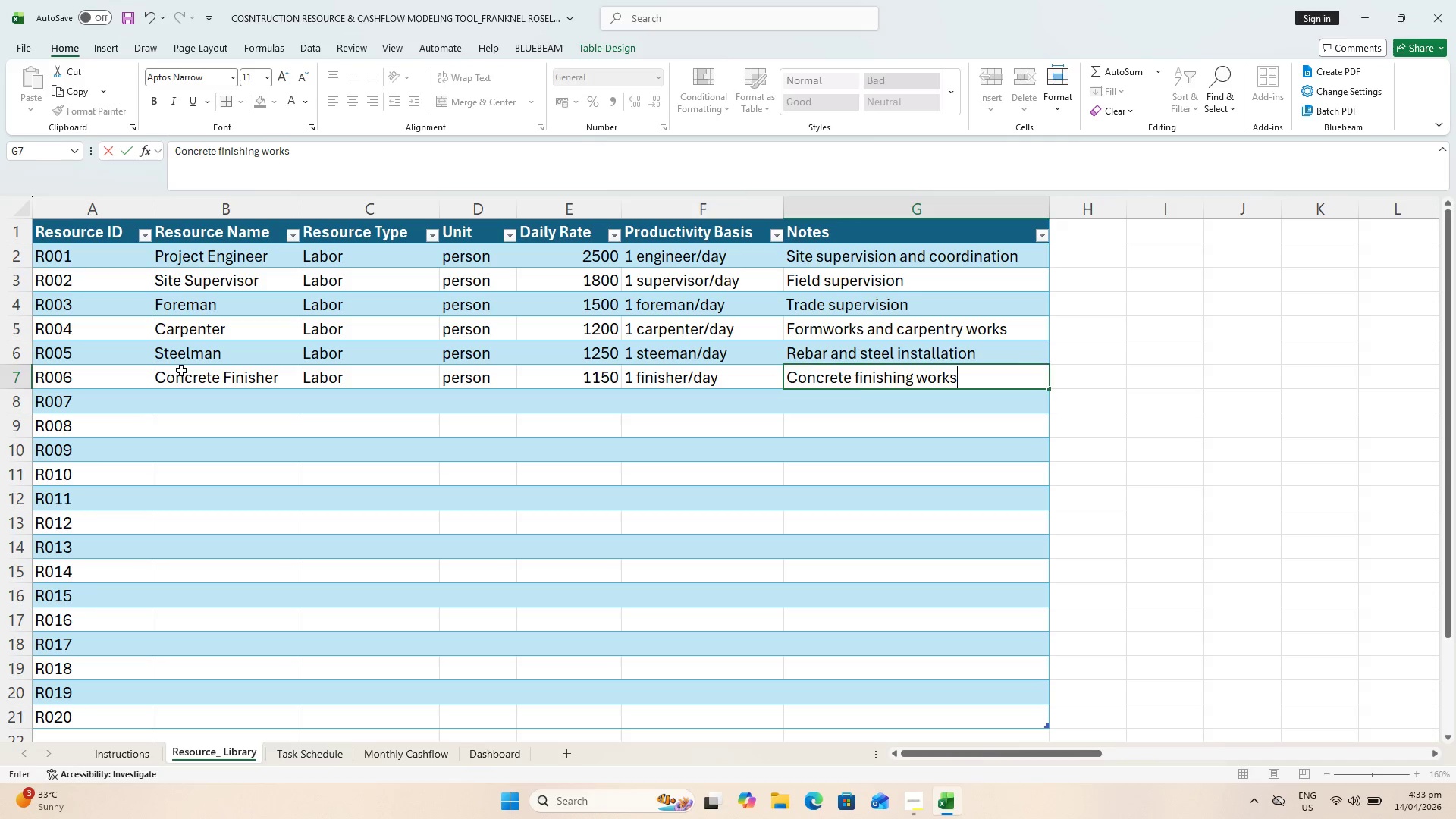 
key(Enter)
 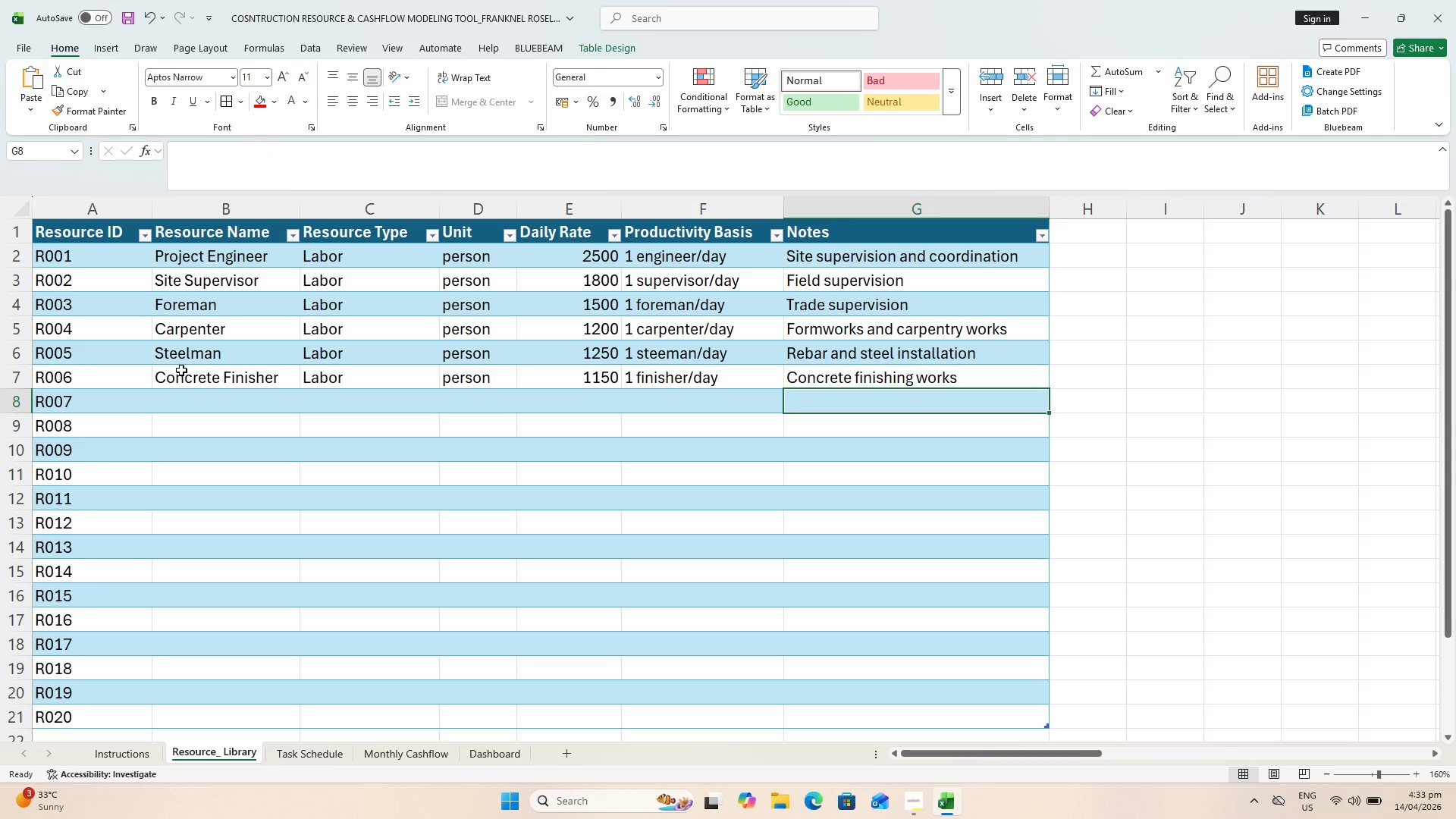 
key(Control+S)
 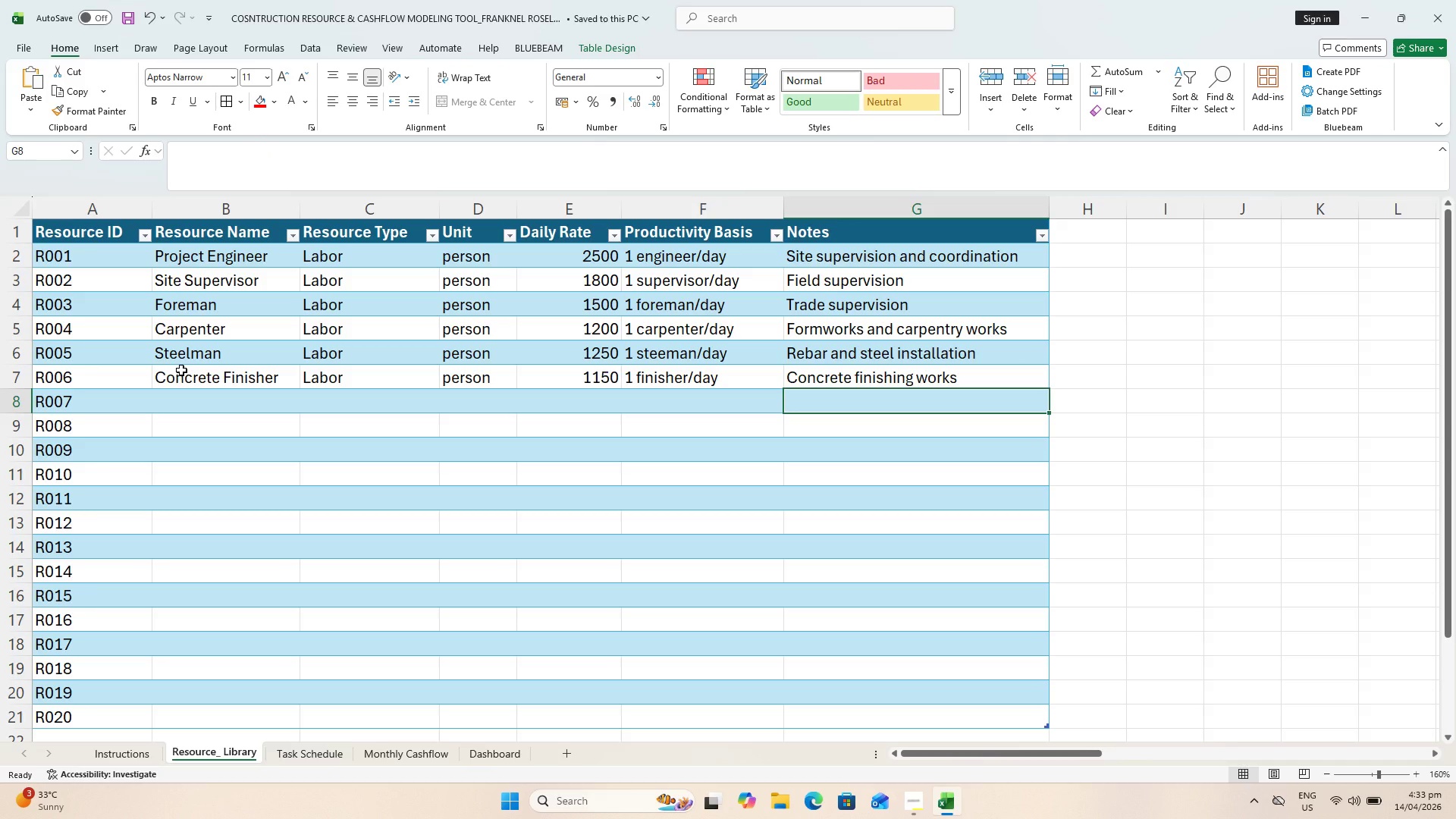 
wait(10.3)
 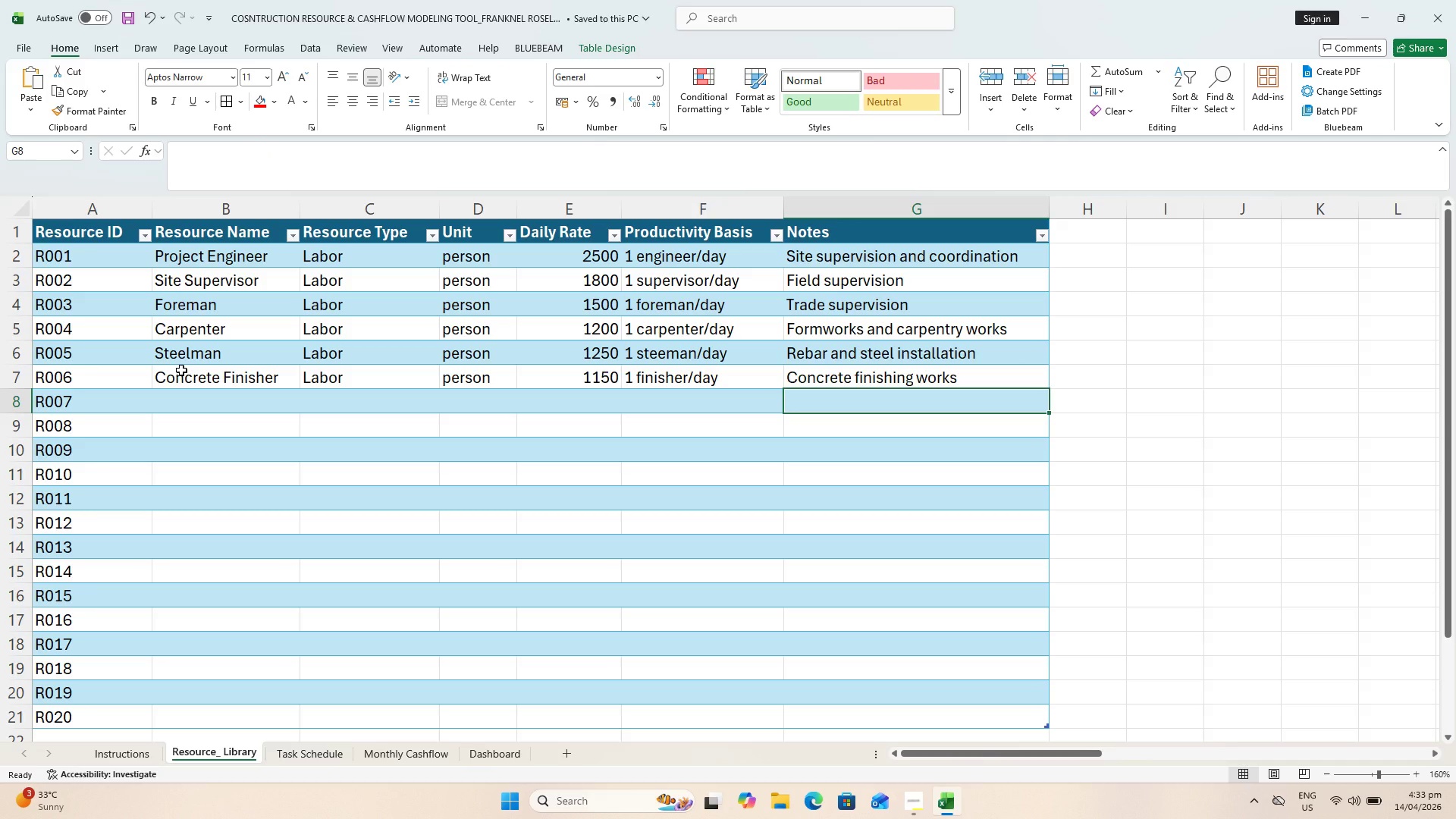 
key(Control+ControlLeft)
 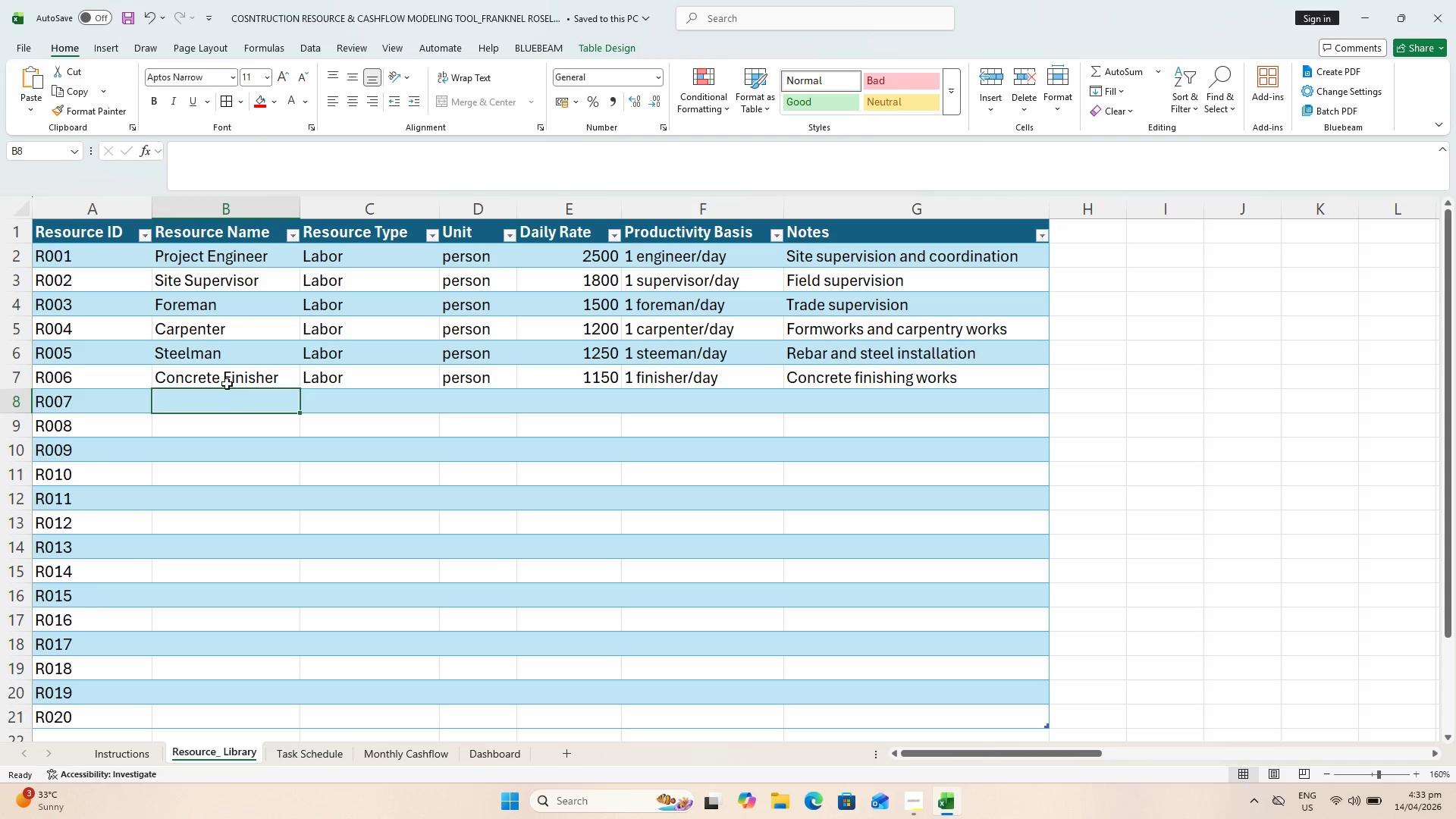 
key(Control+S)
 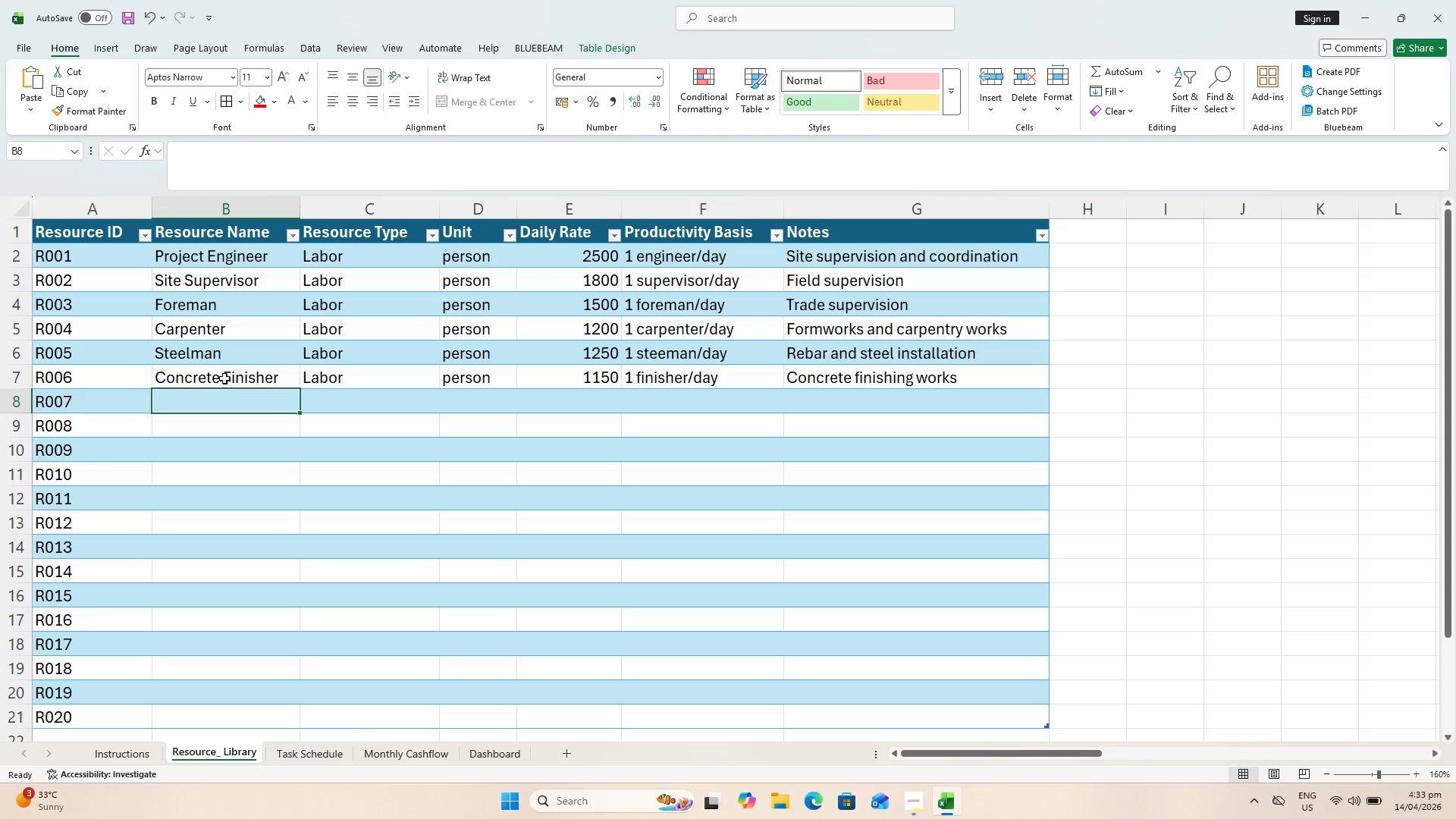 
key(Alt+Tab)